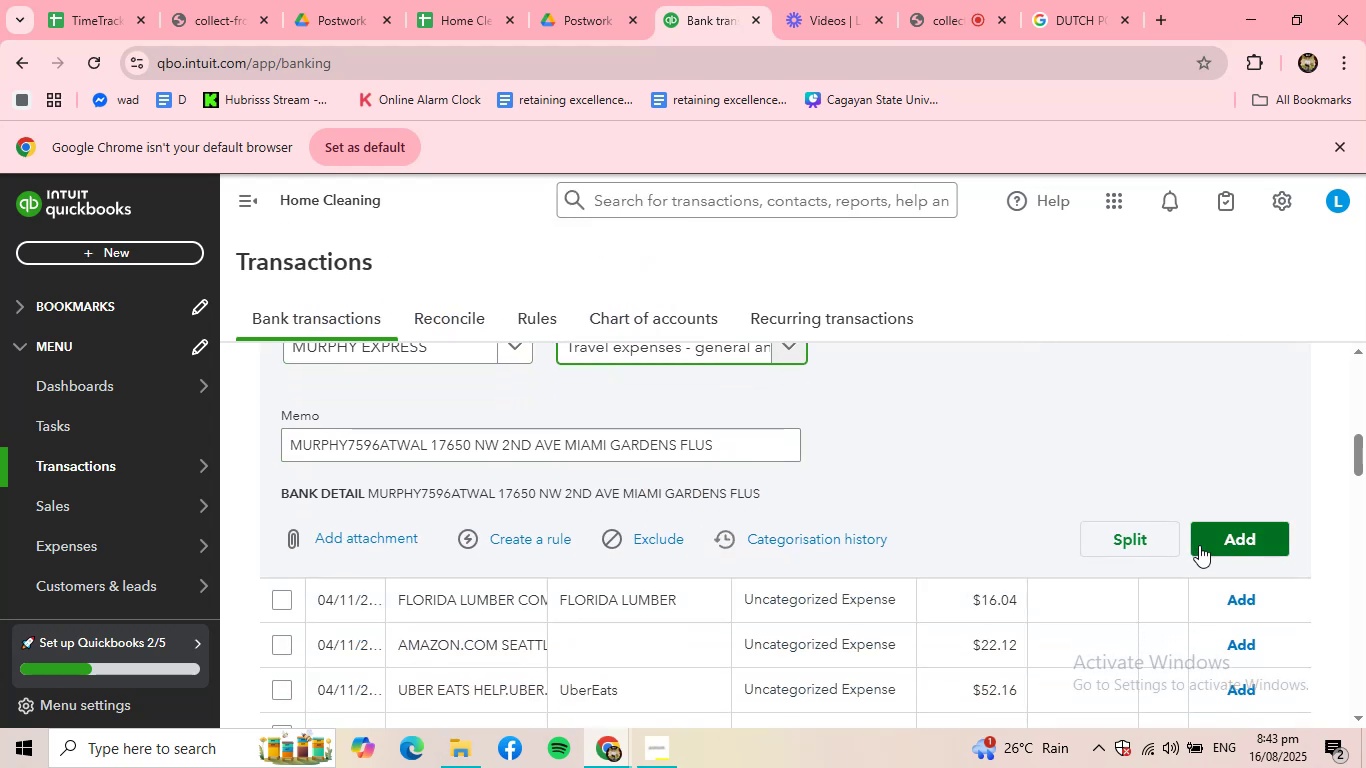 
left_click([1240, 538])
 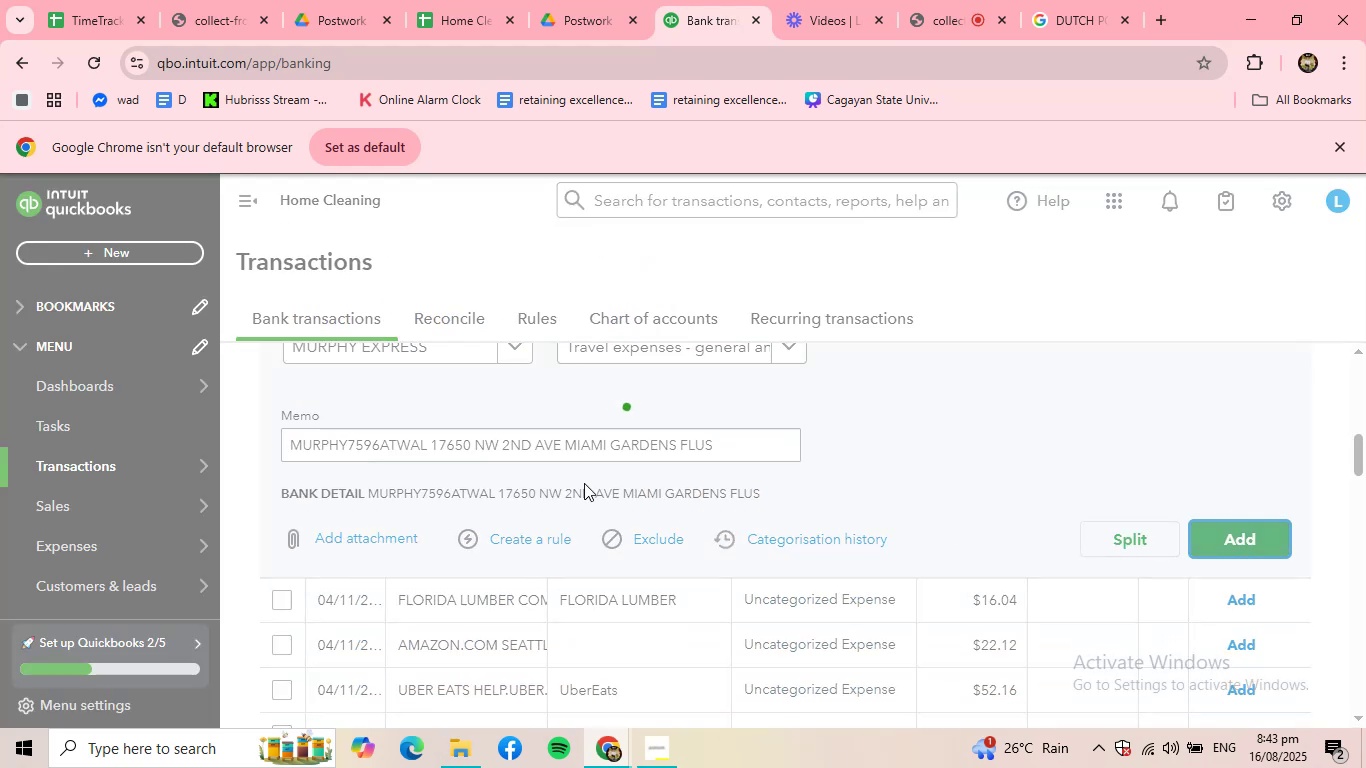 
scroll: coordinate [549, 490], scroll_direction: up, amount: 3.0
 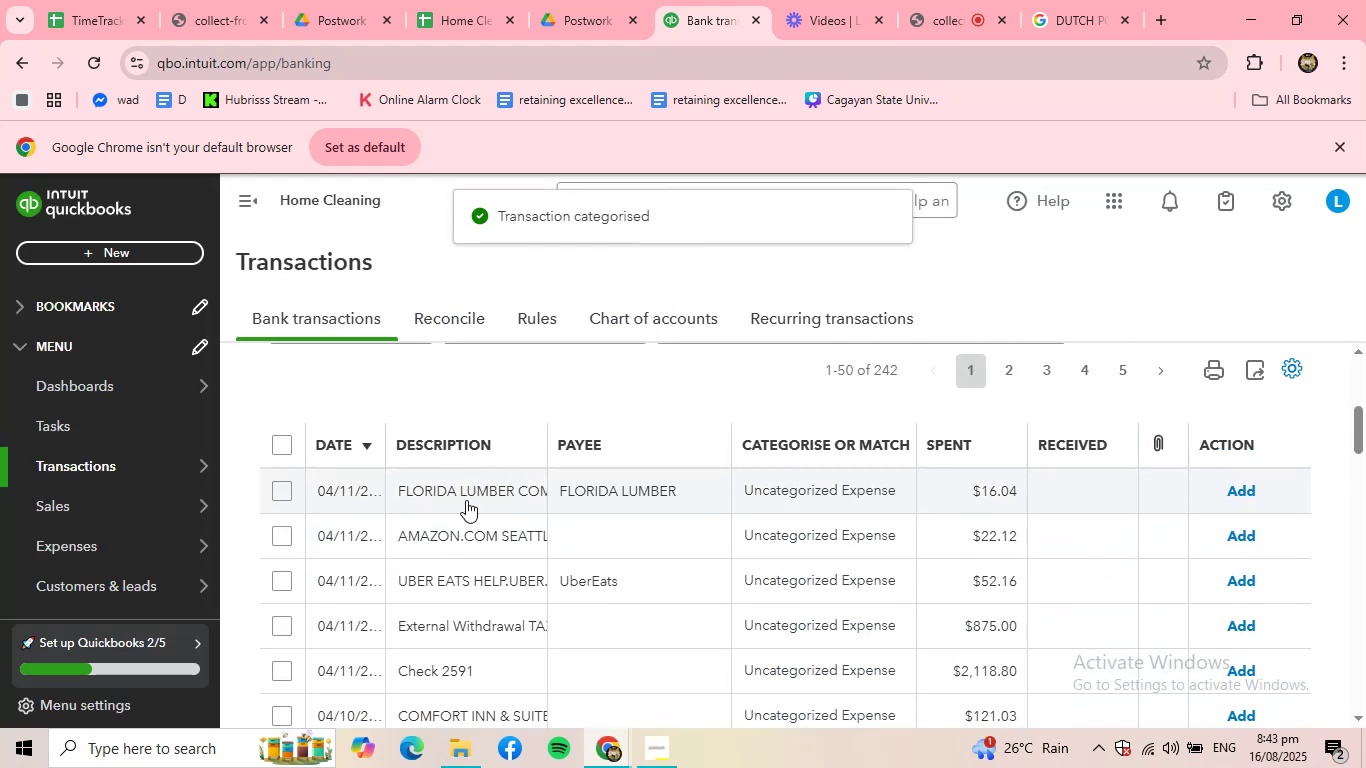 
left_click([467, 495])
 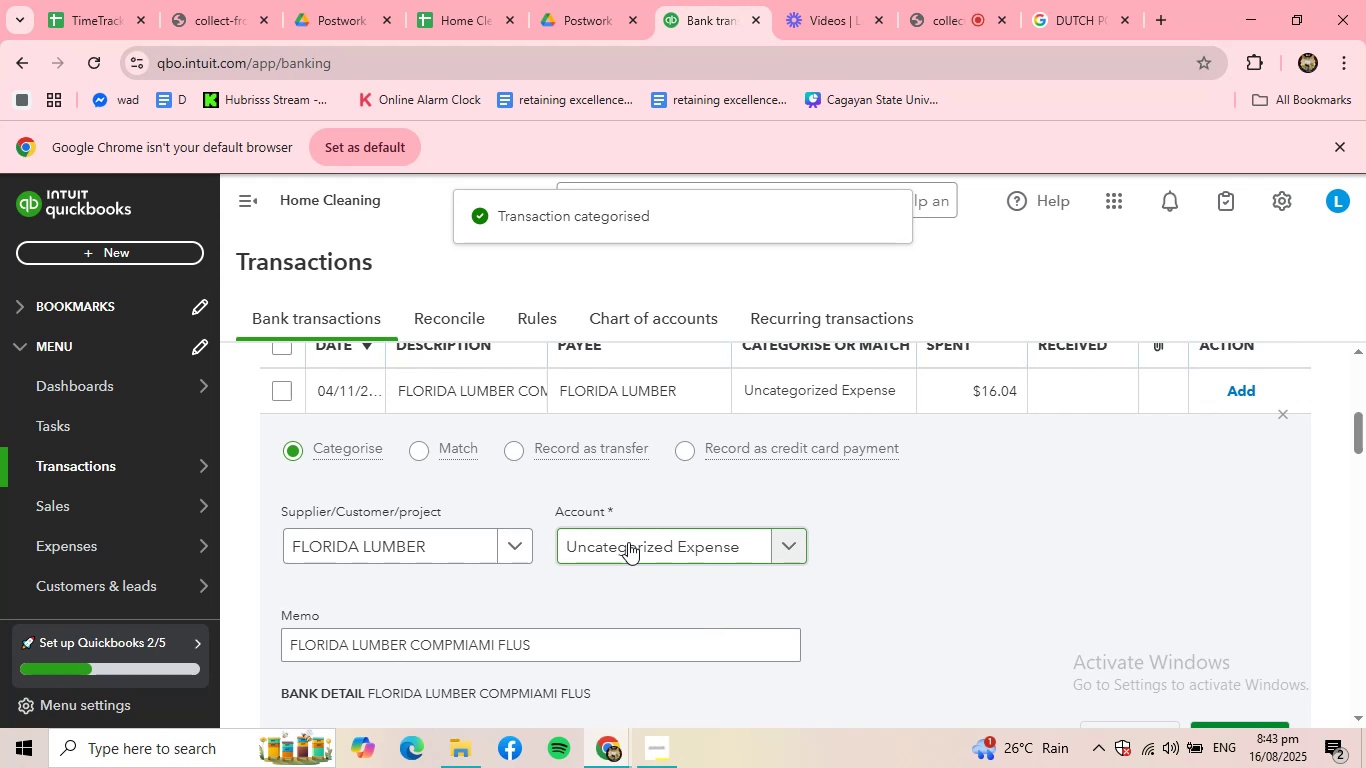 
left_click([628, 542])
 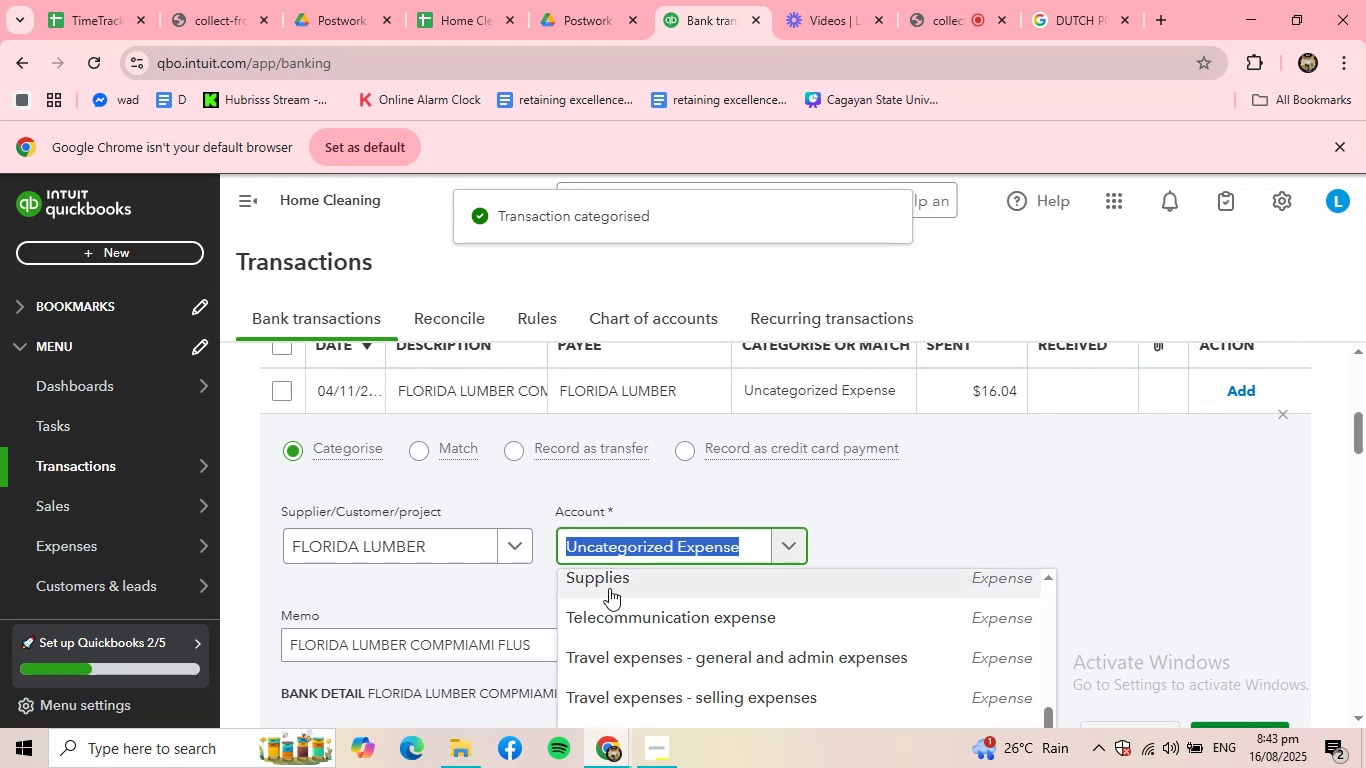 
left_click([609, 587])
 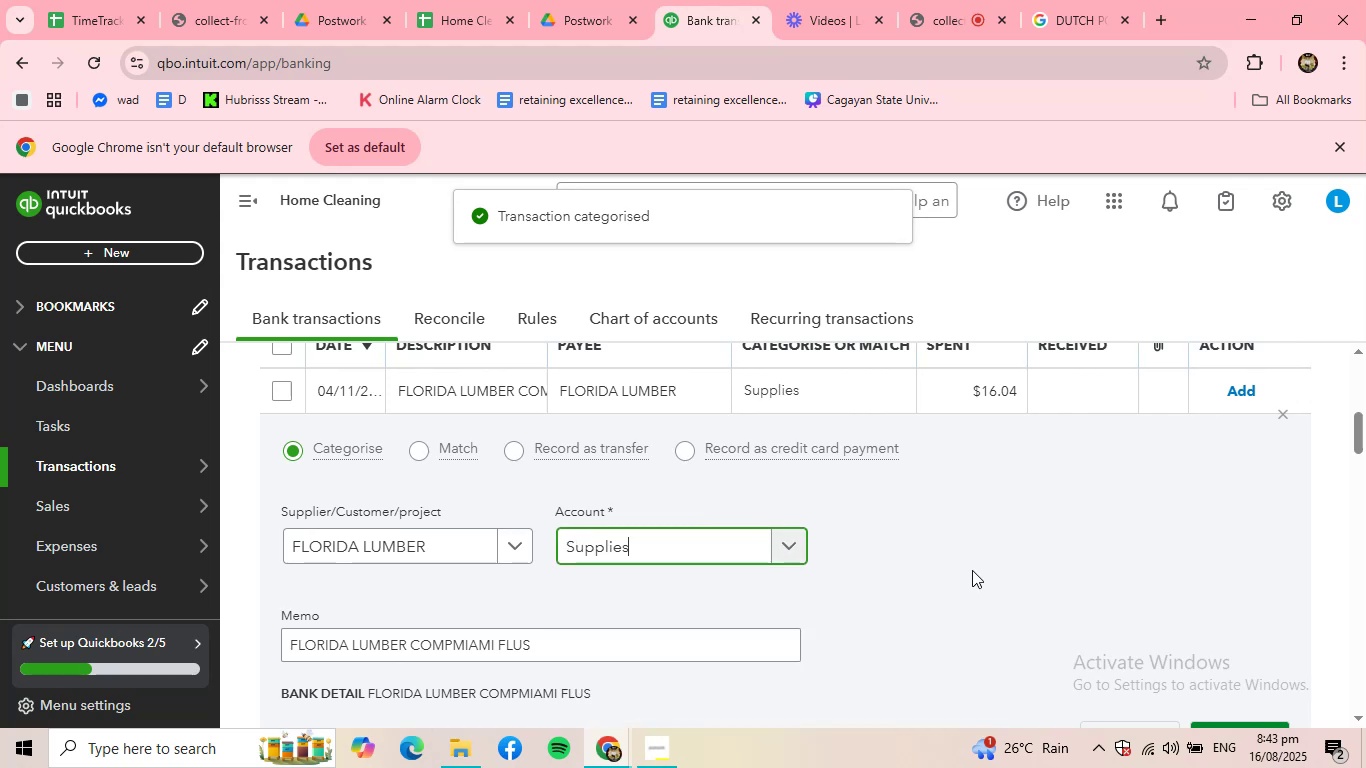 
scroll: coordinate [982, 570], scroll_direction: down, amount: 1.0
 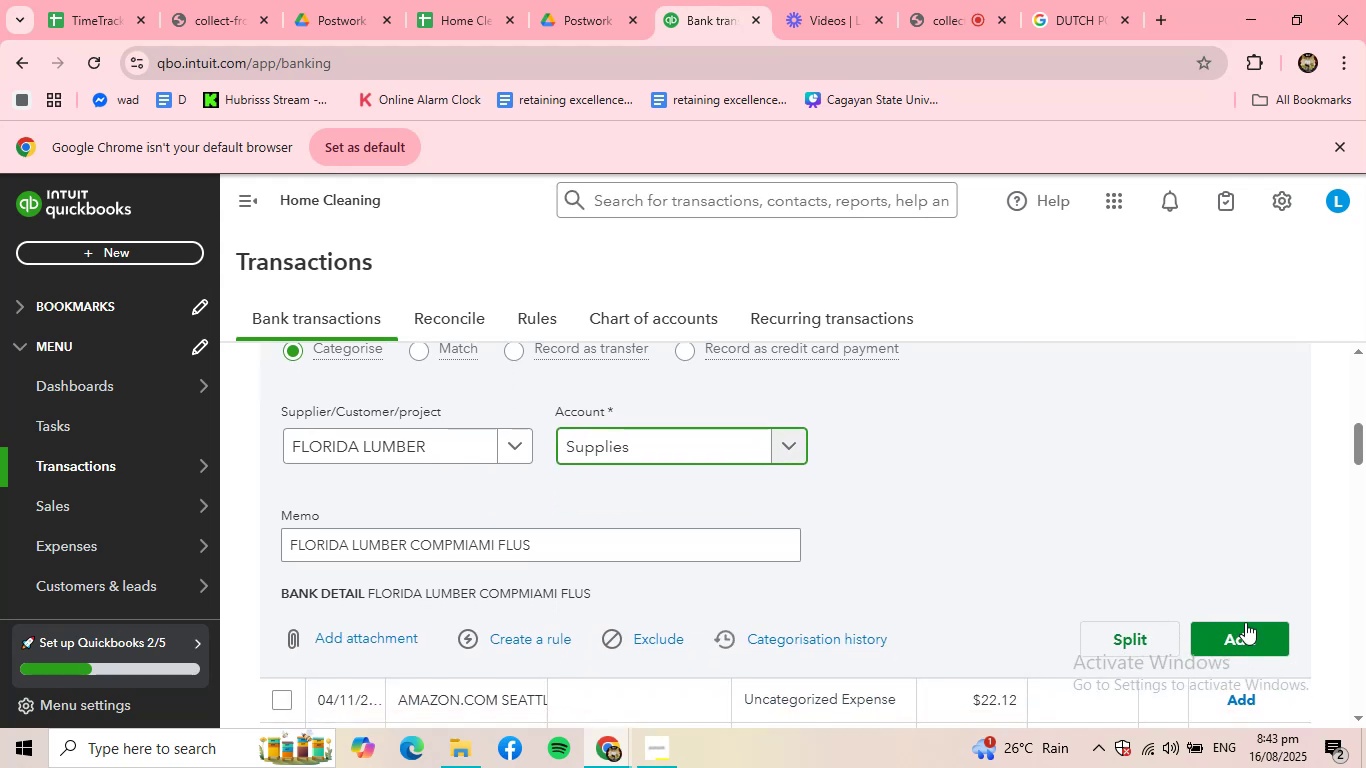 
left_click([1248, 628])
 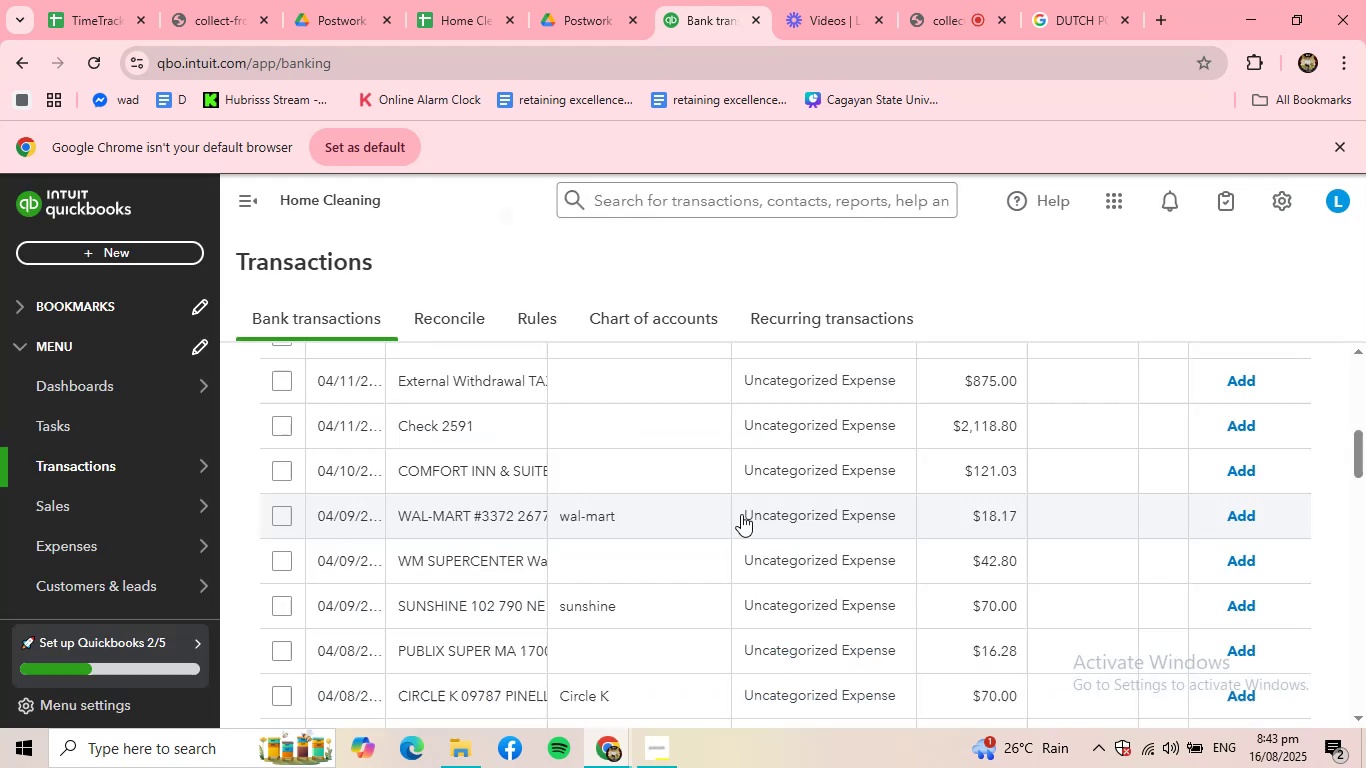 
scroll: coordinate [482, 450], scroll_direction: up, amount: 2.0
 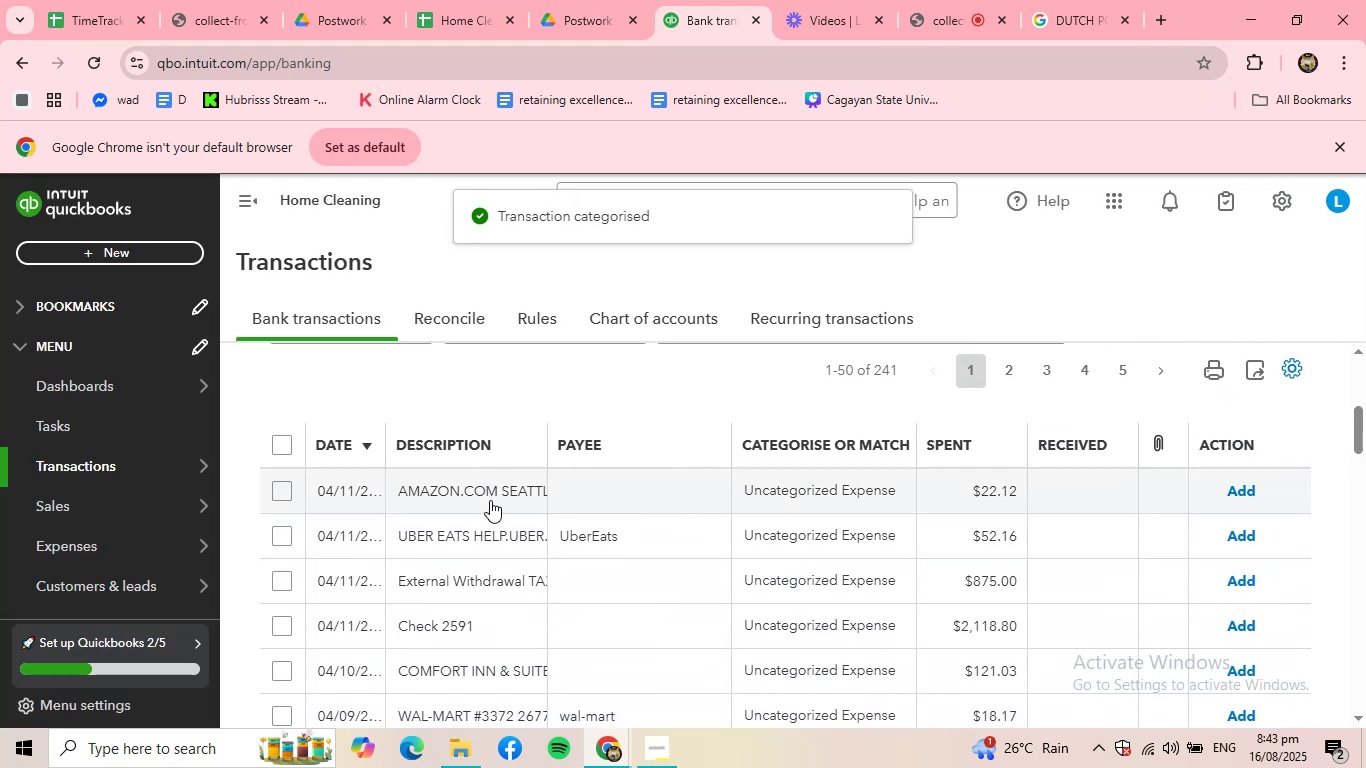 
left_click([490, 499])
 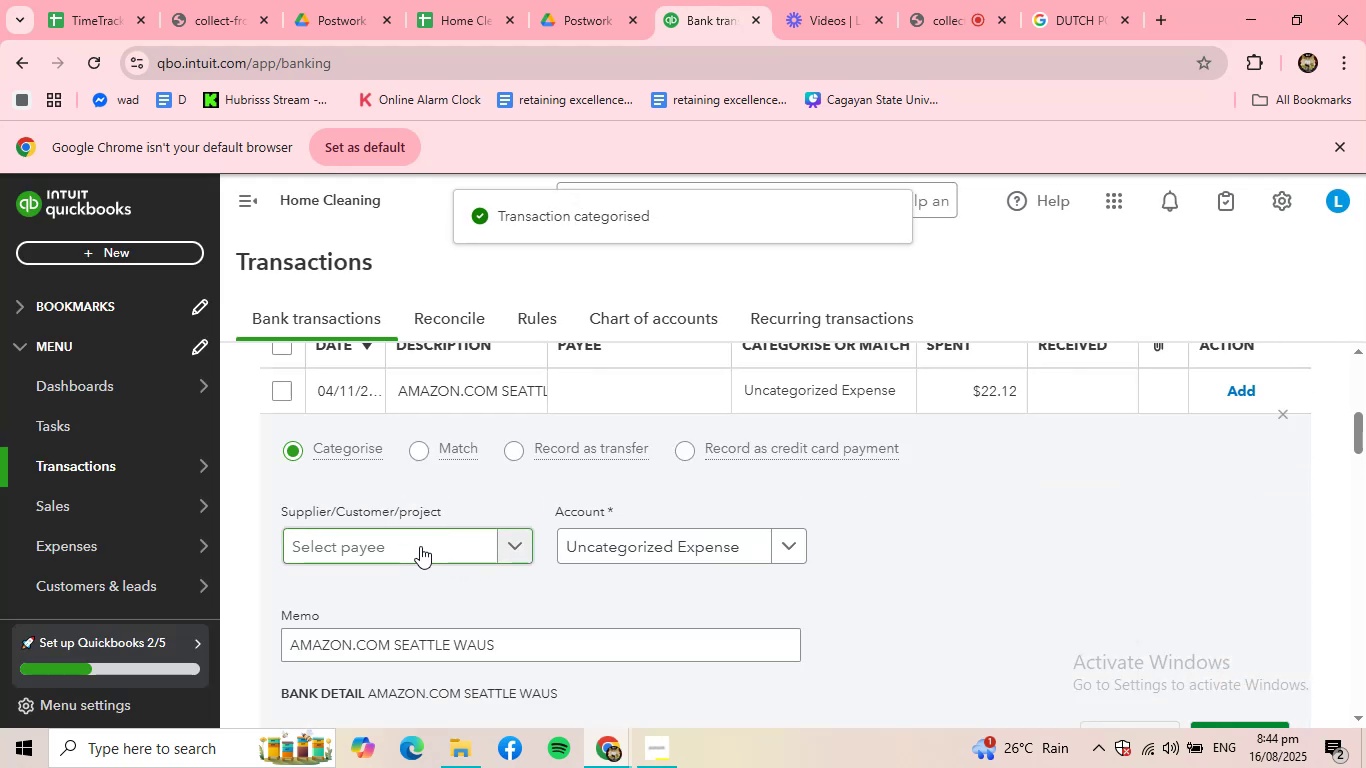 
left_click([420, 546])
 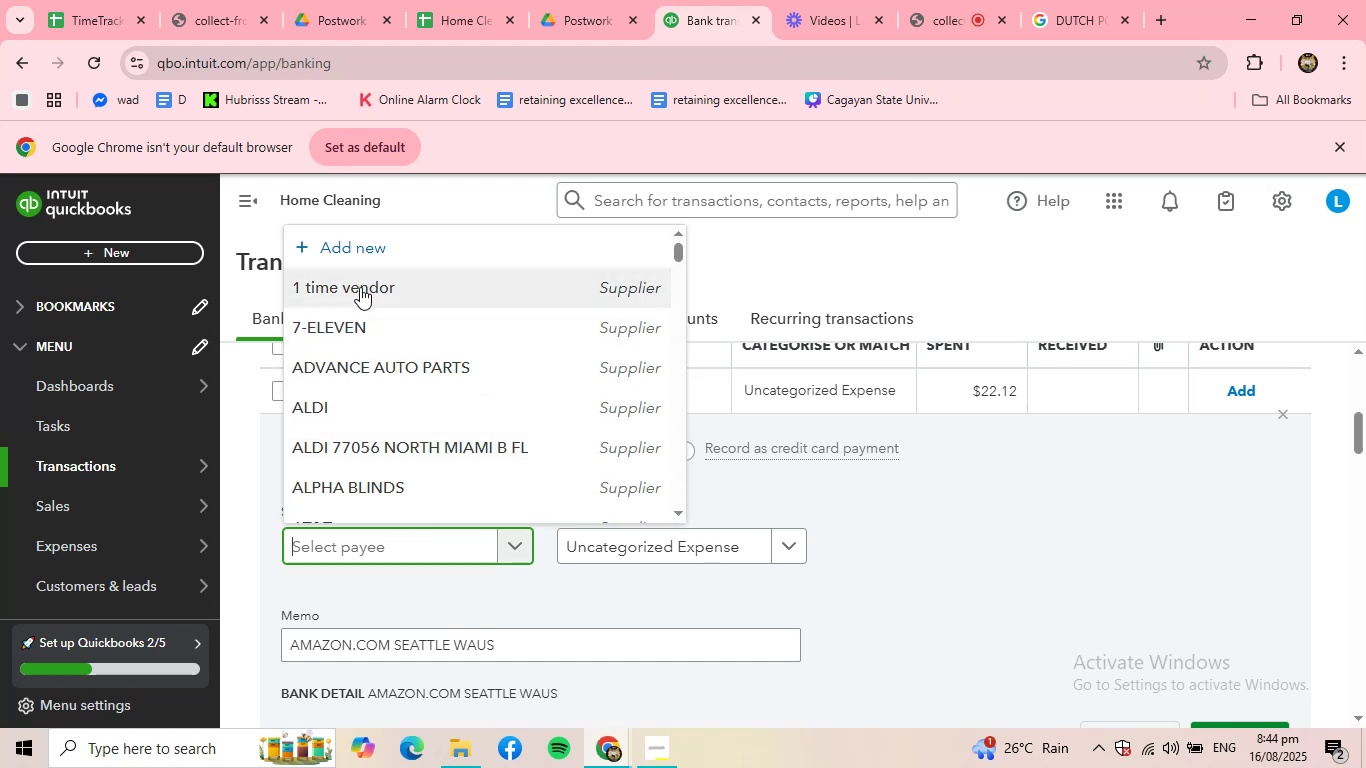 
left_click([368, 258])
 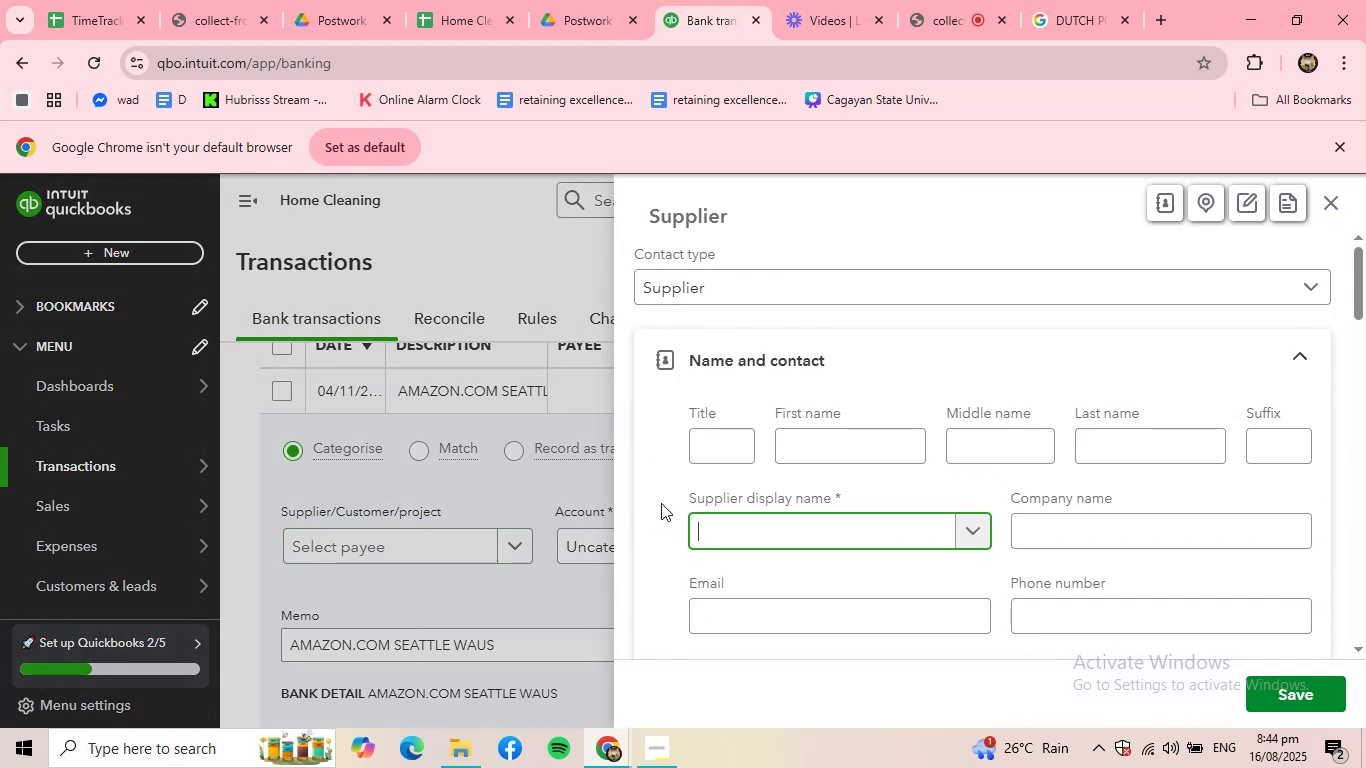 
type(amazon)
 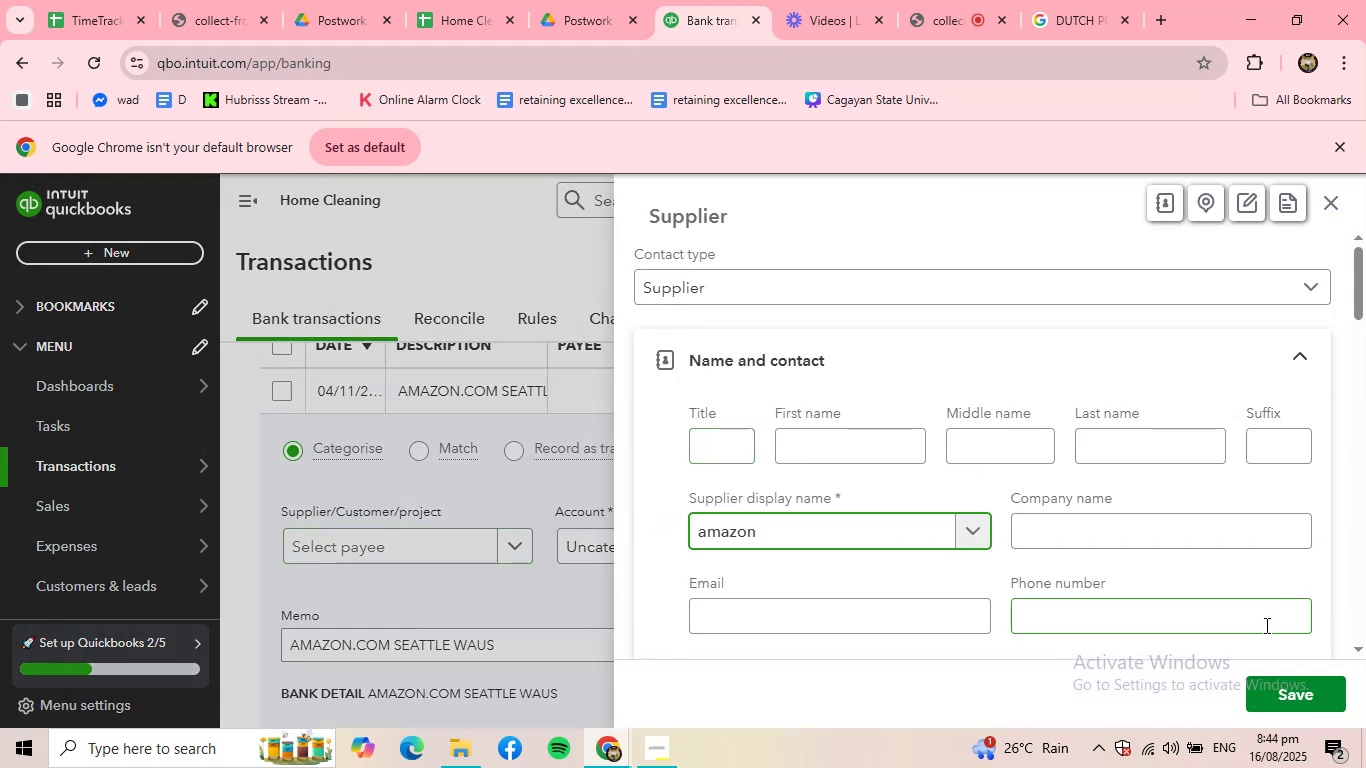 
left_click([1279, 685])
 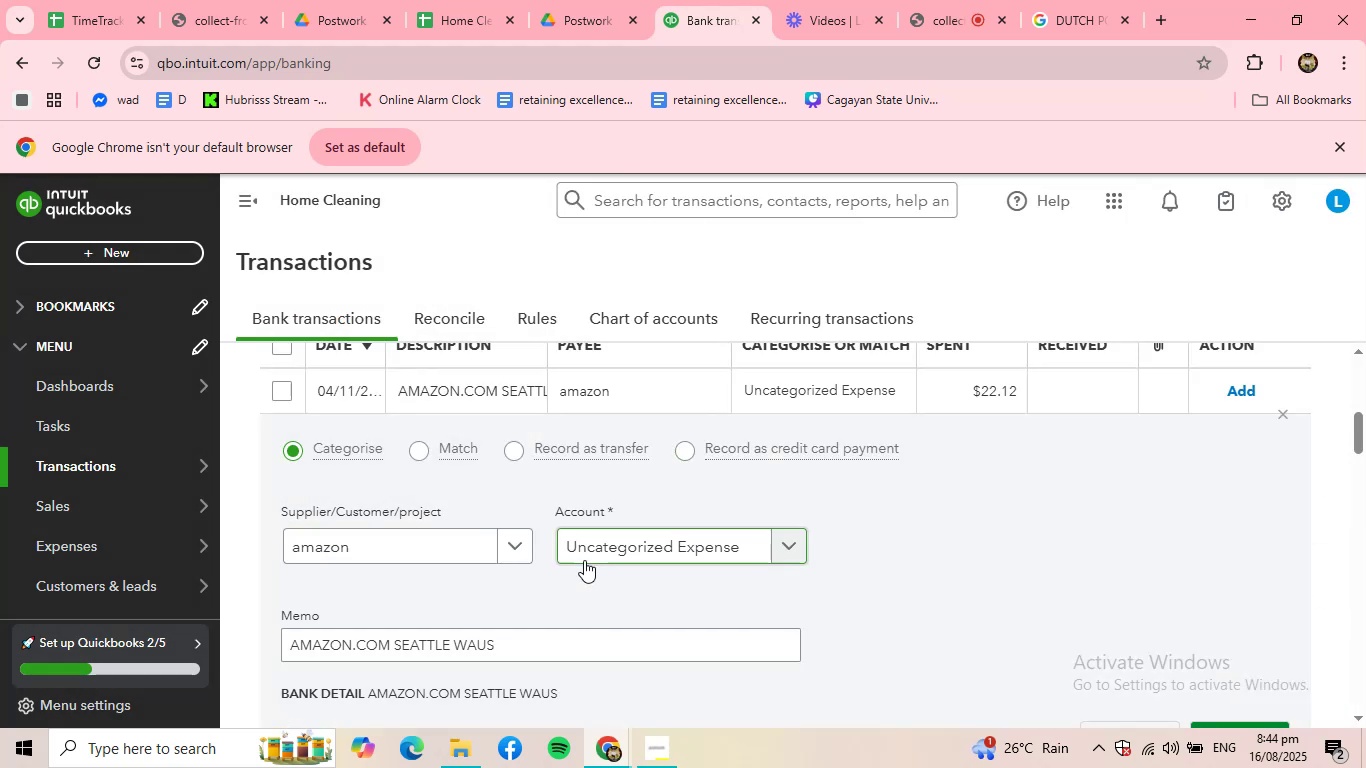 
left_click([591, 554])
 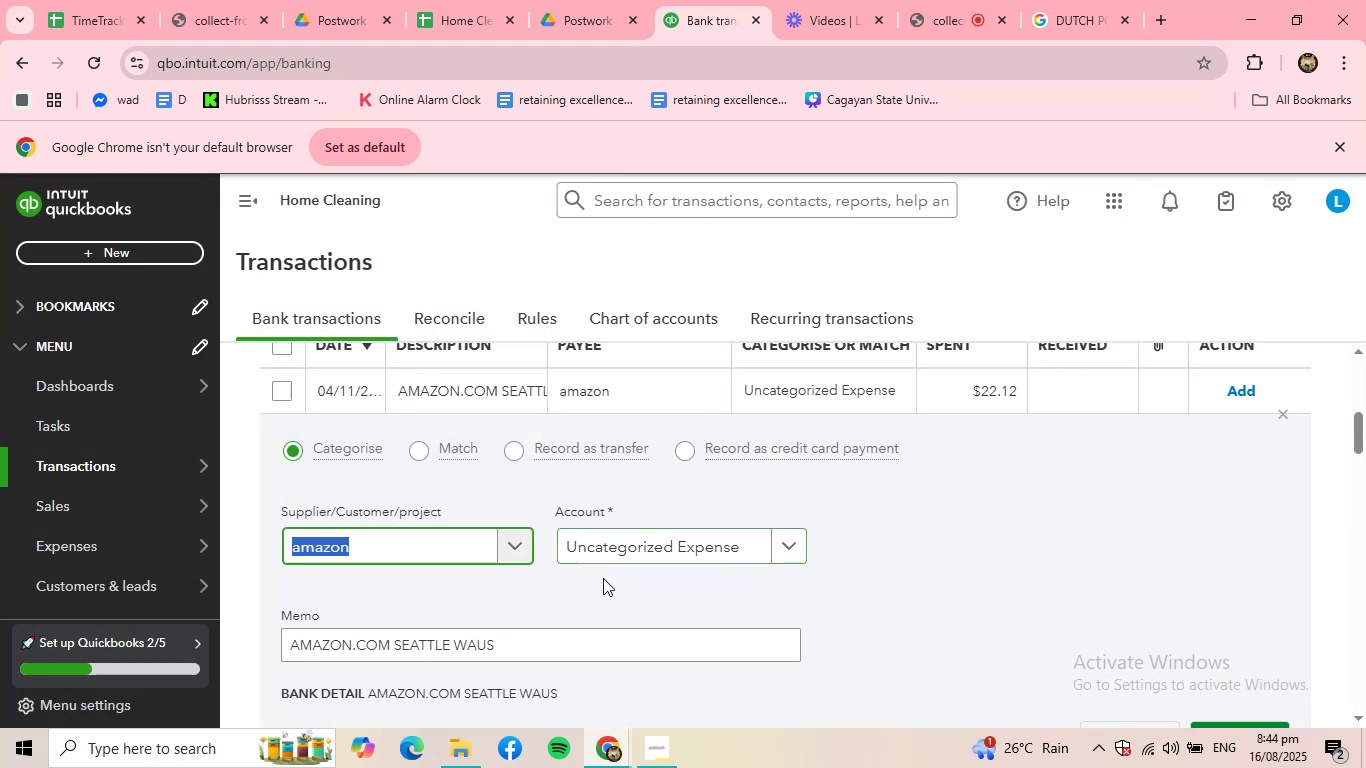 
left_click([618, 558])
 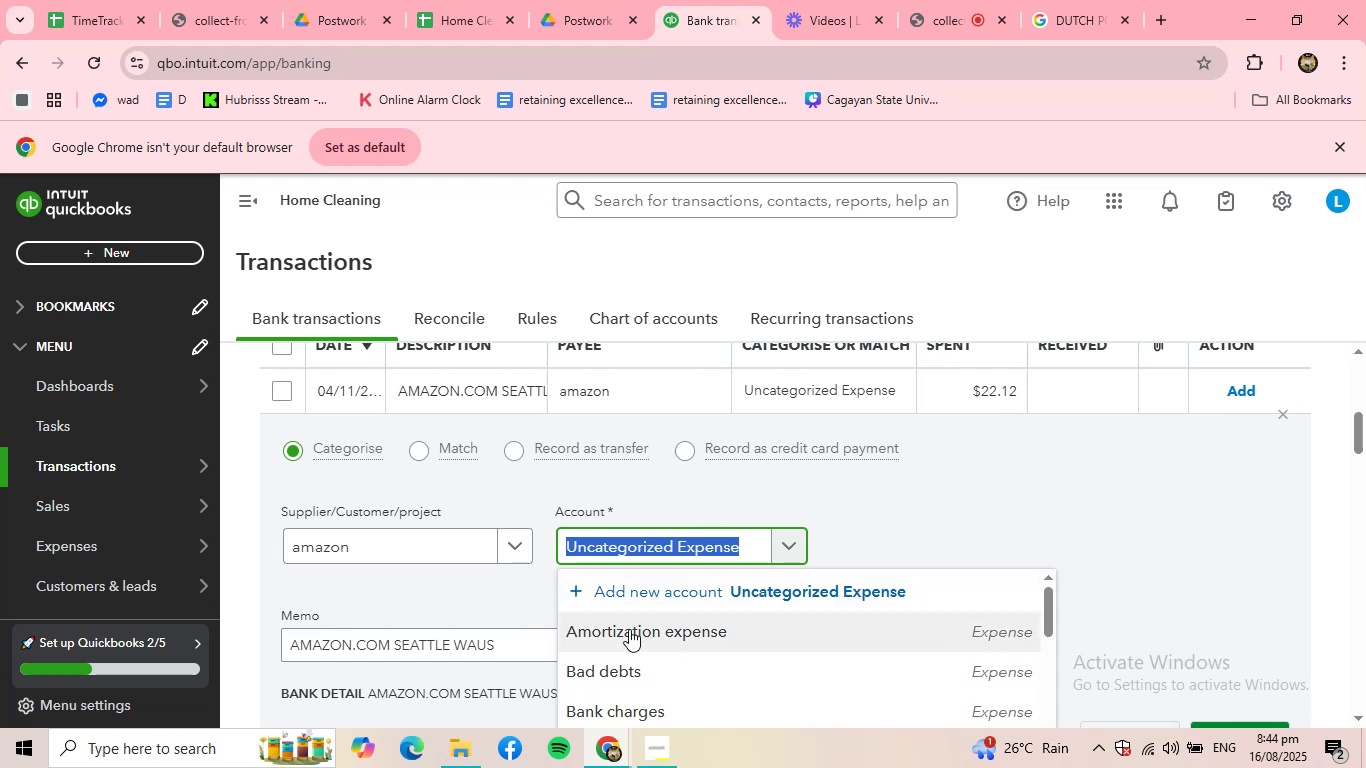 
type(su)
 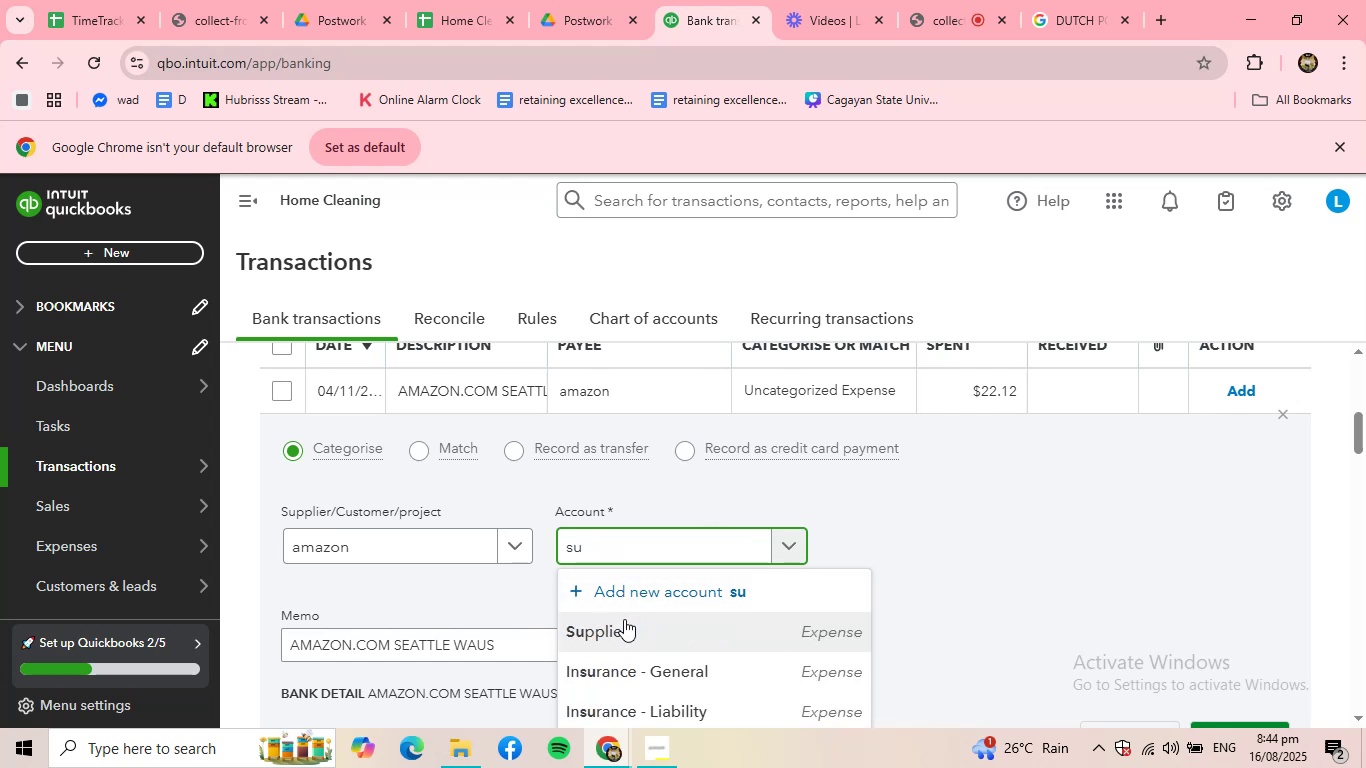 
left_click([621, 621])
 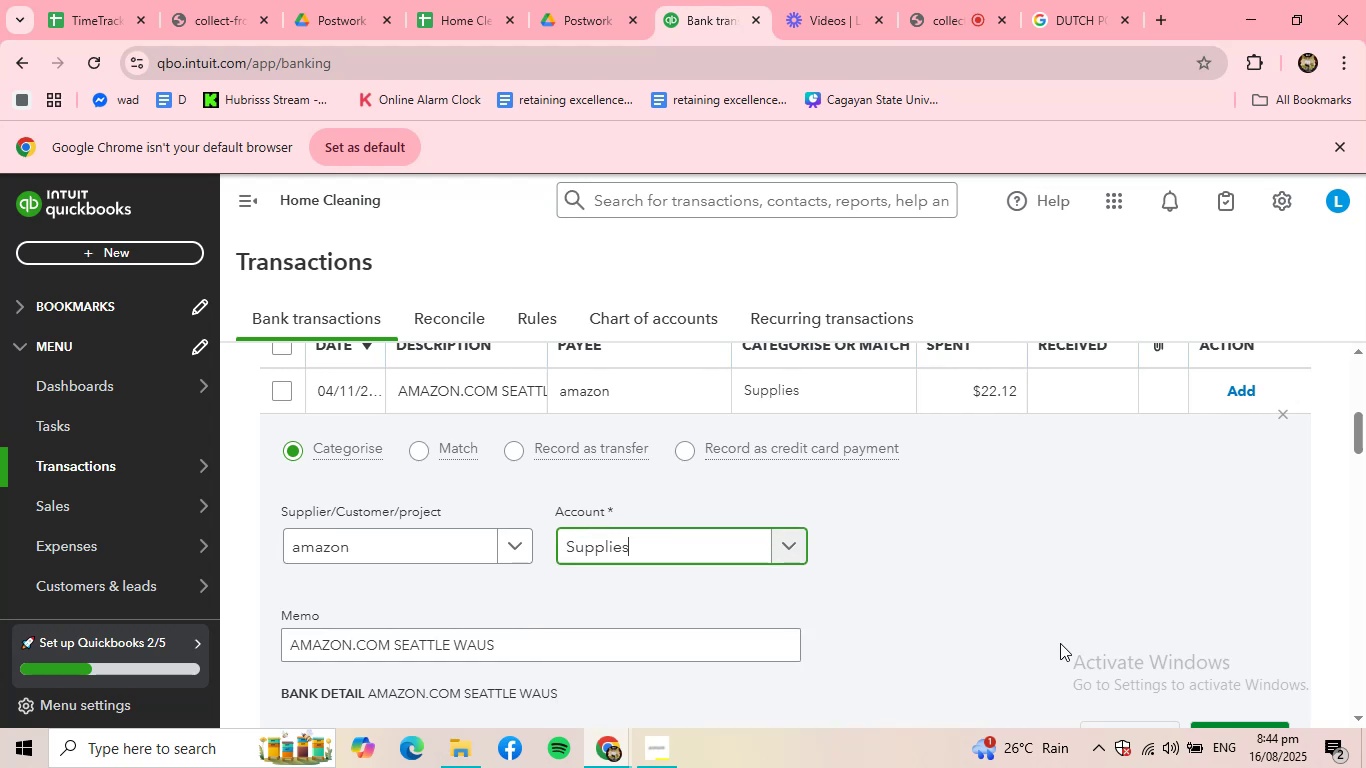 
scroll: coordinate [1182, 651], scroll_direction: down, amount: 1.0
 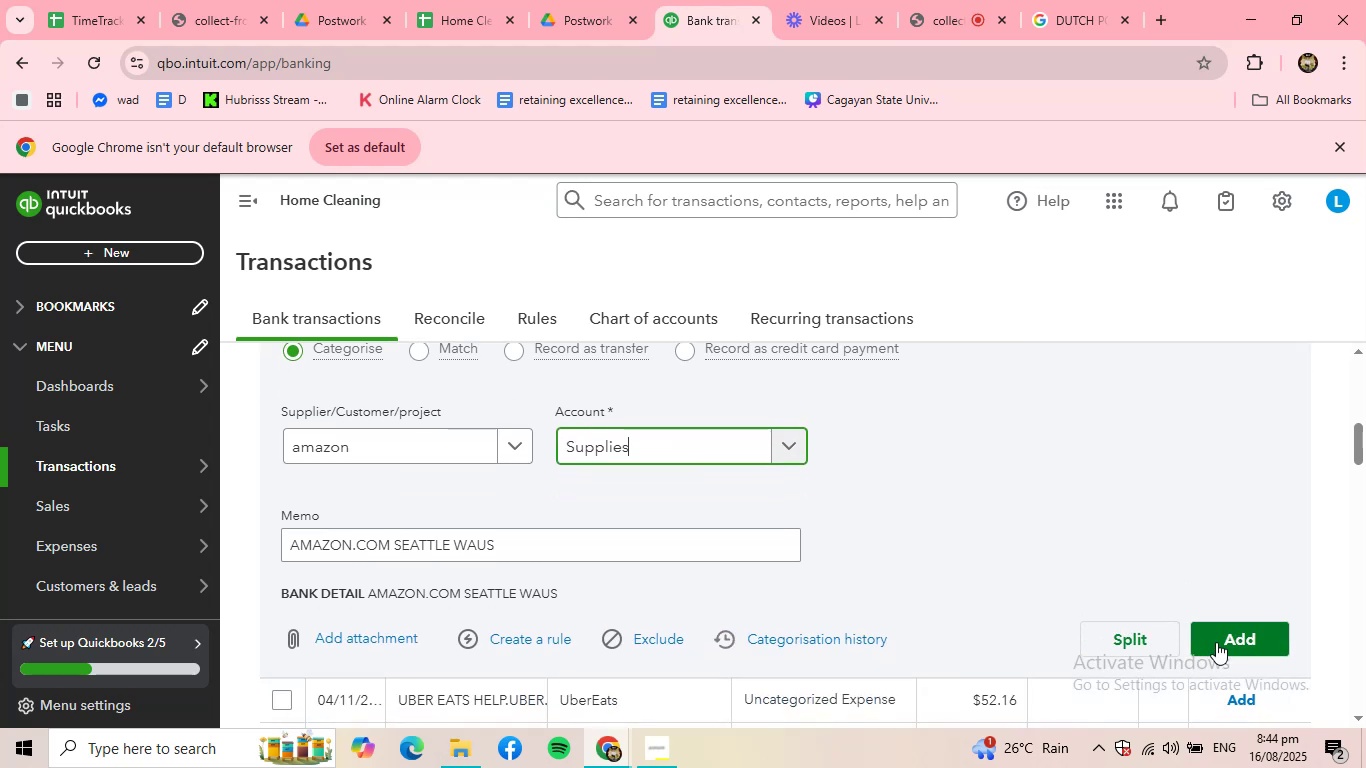 
left_click([1220, 642])
 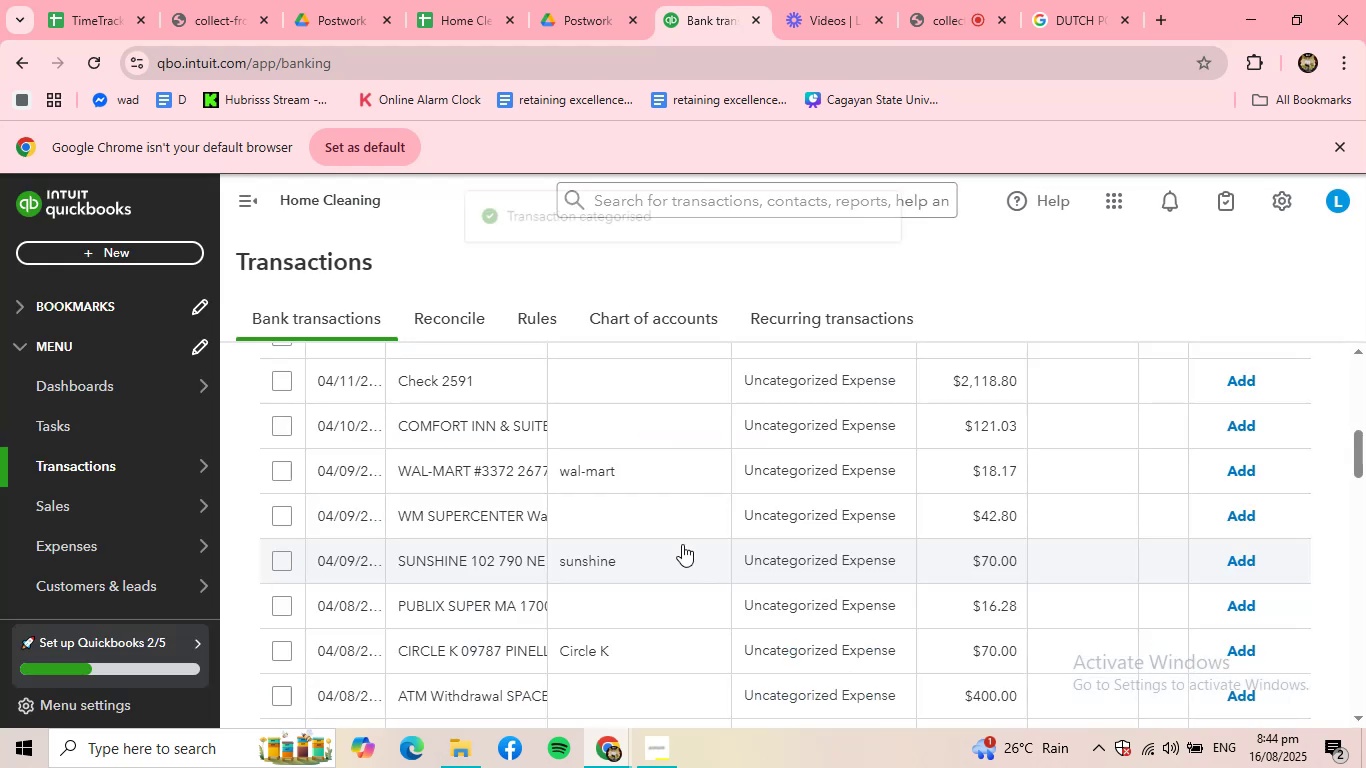 
scroll: coordinate [547, 516], scroll_direction: up, amount: 2.0
 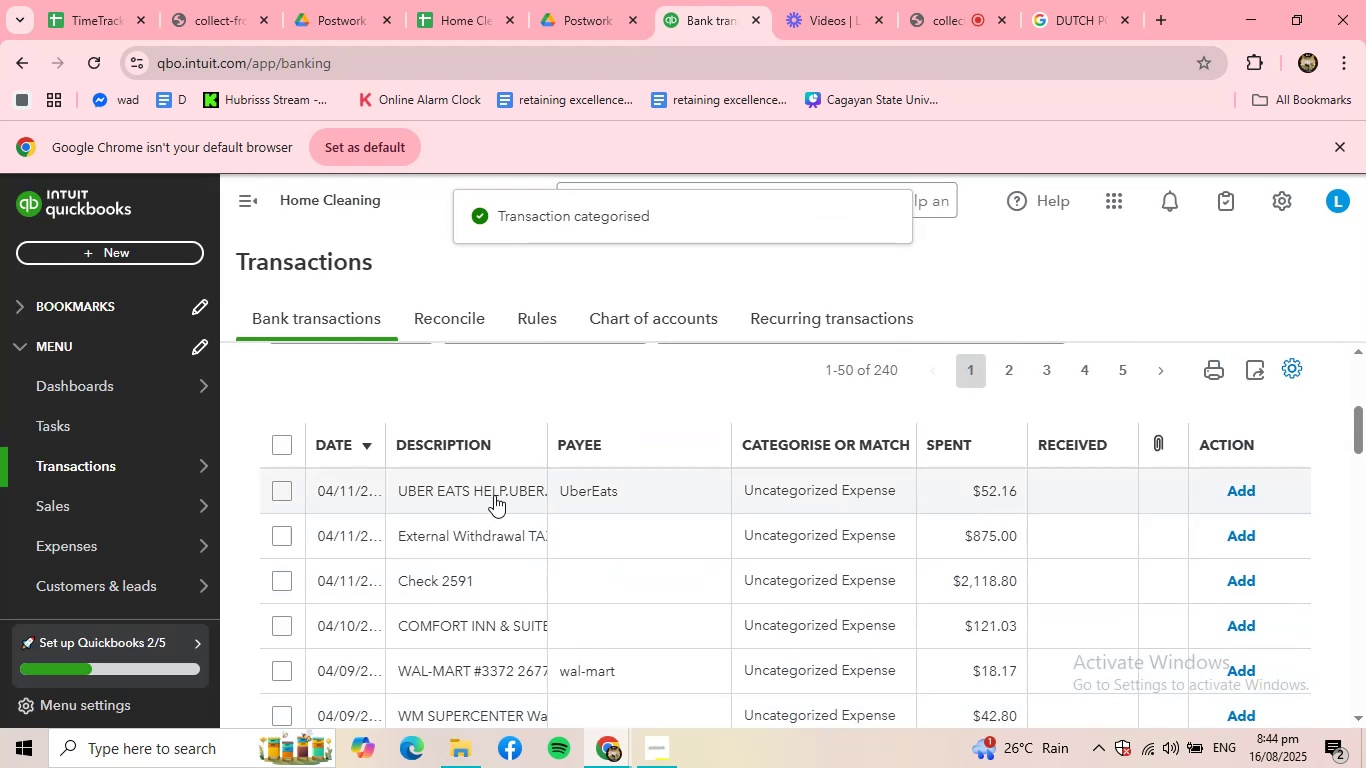 
left_click([493, 493])
 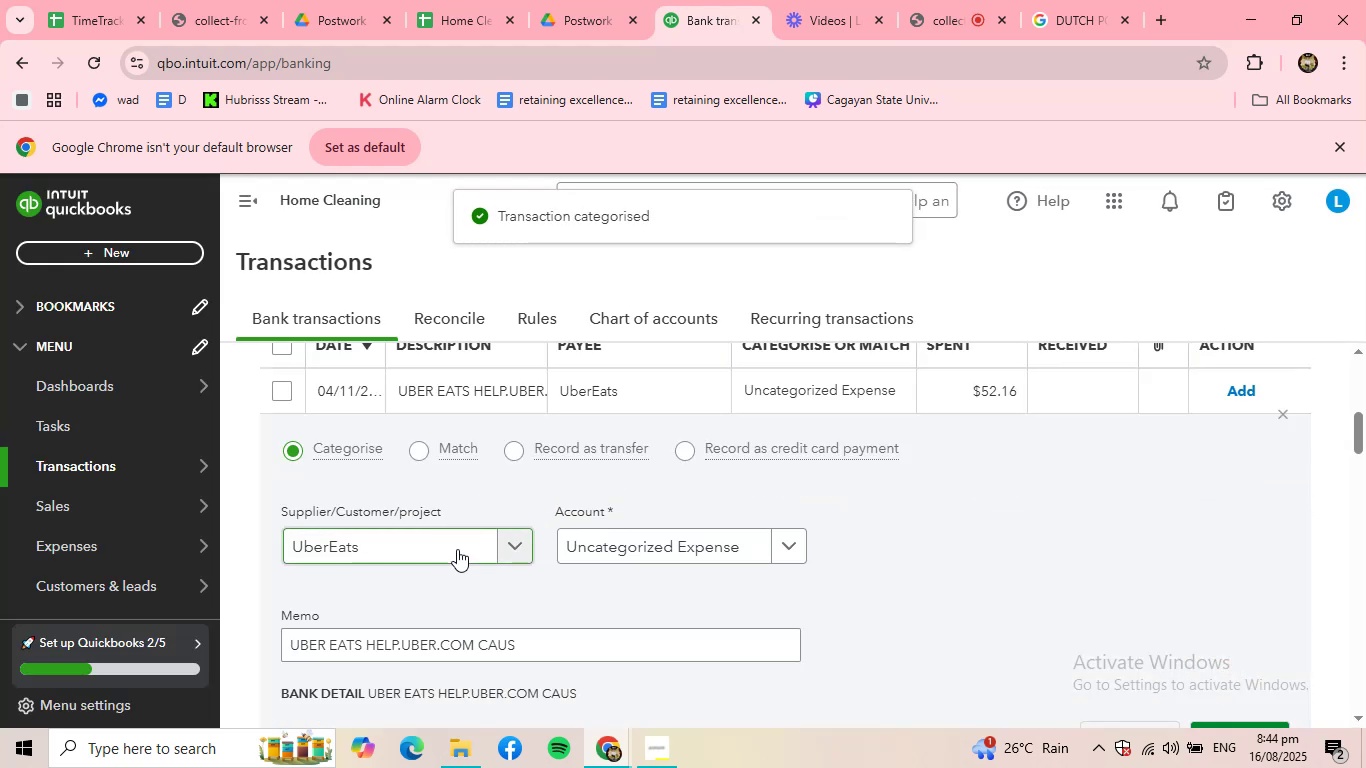 
left_click([700, 546])
 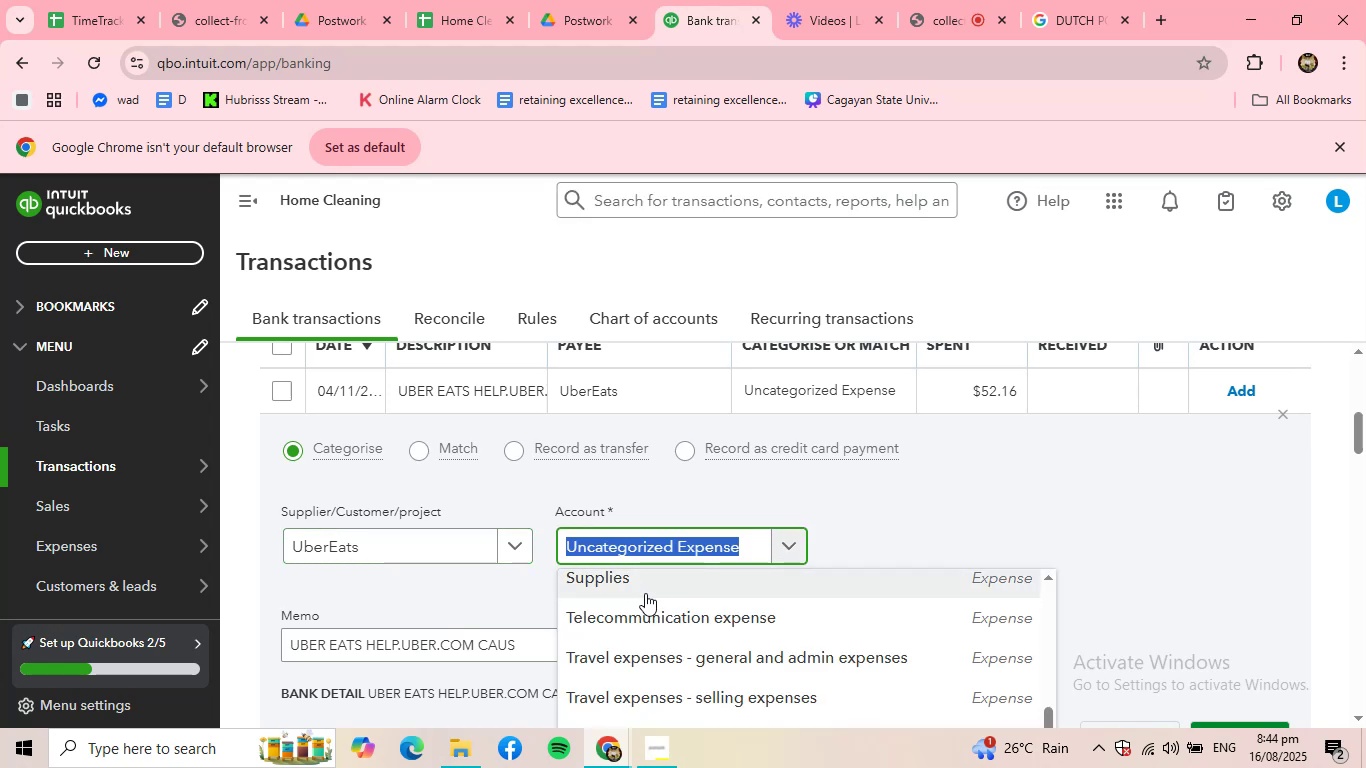 
type(meal)
 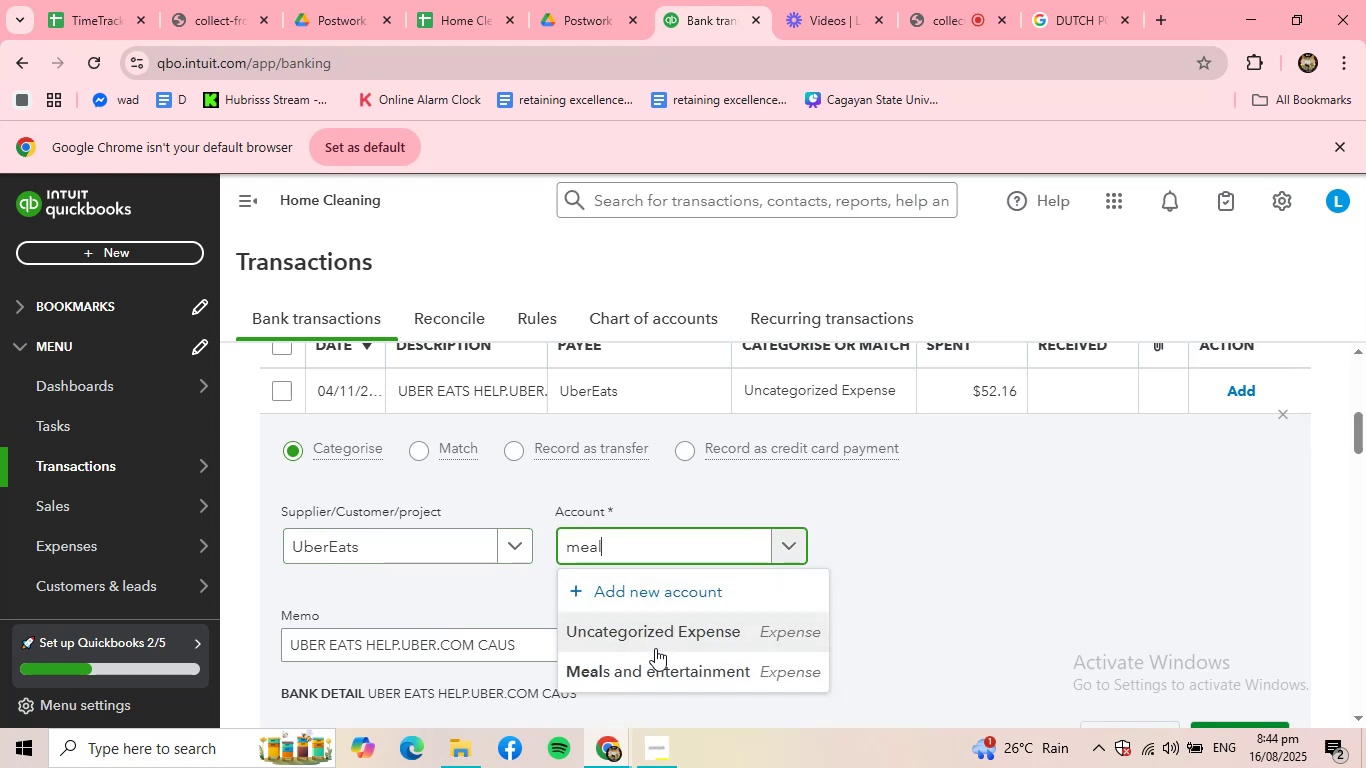 
left_click([656, 657])
 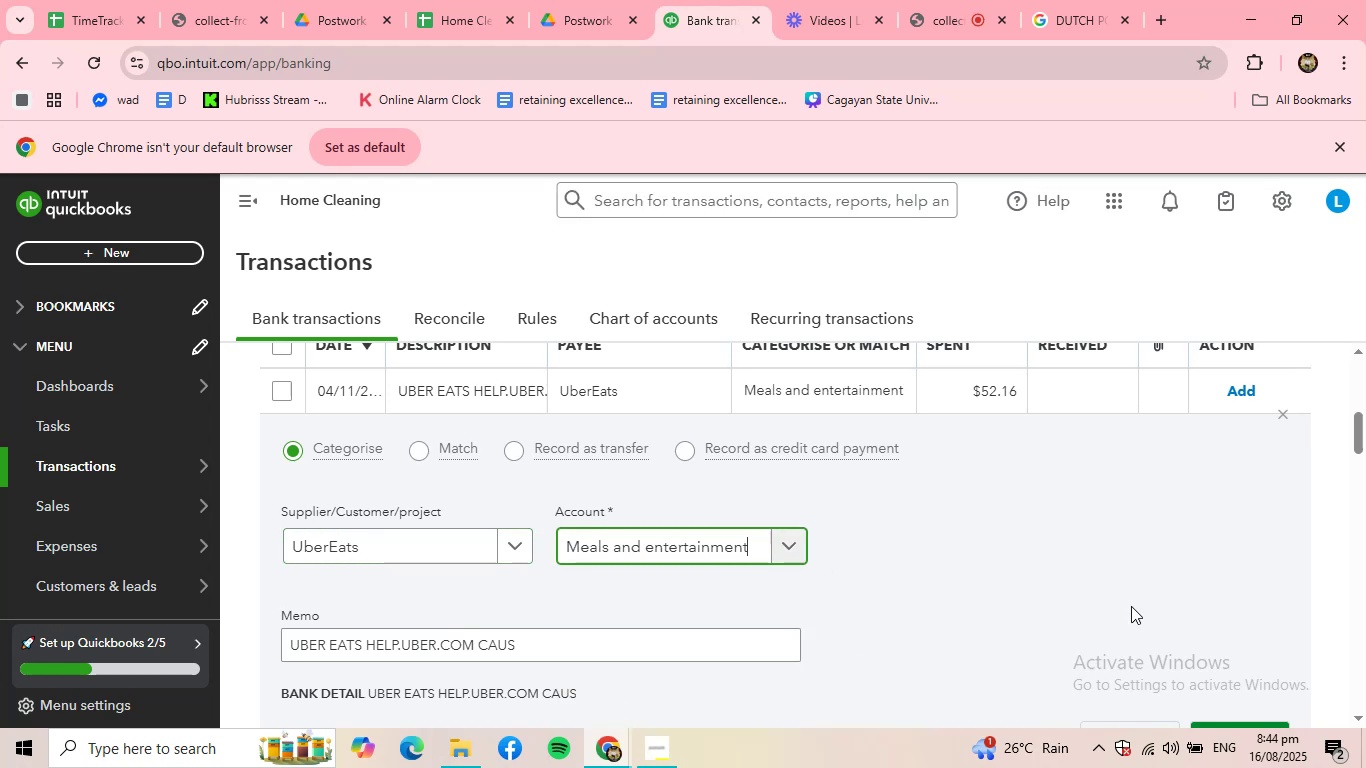 
scroll: coordinate [1149, 599], scroll_direction: down, amount: 1.0
 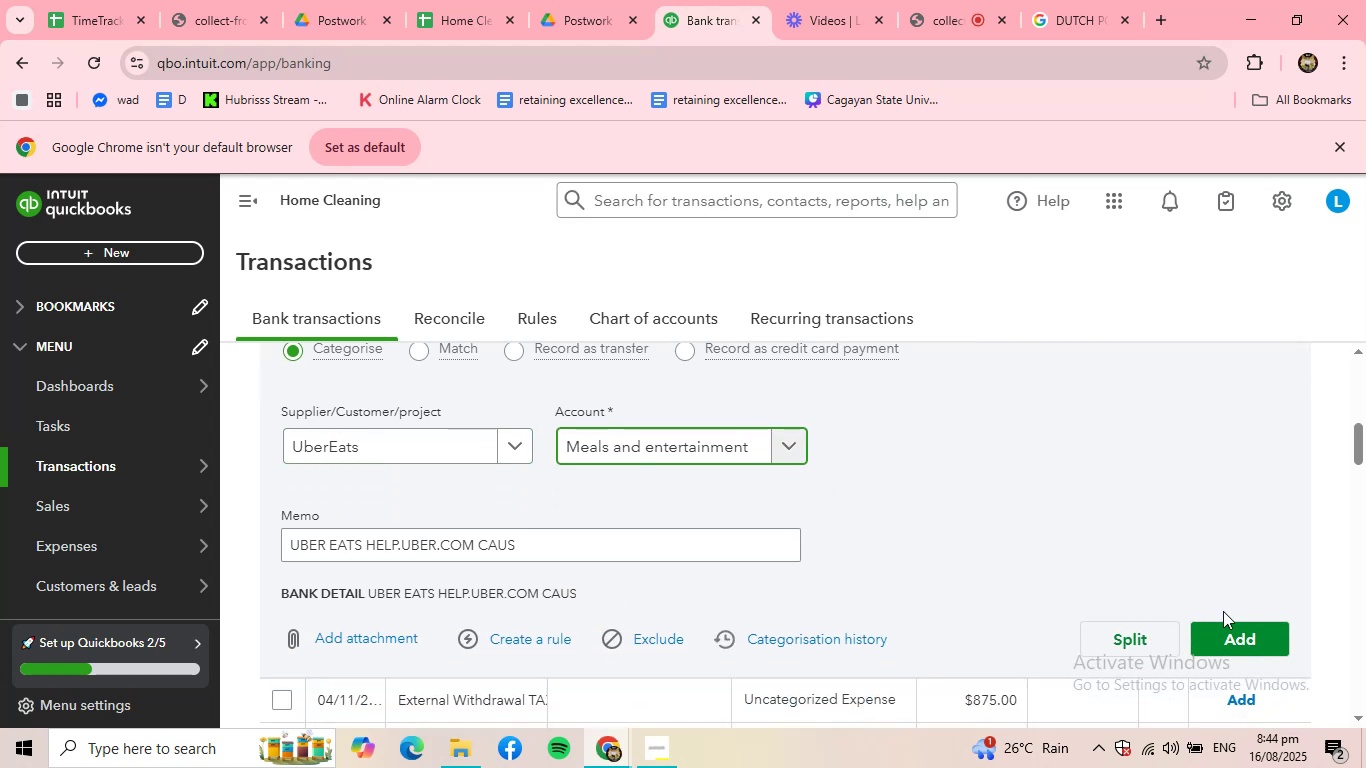 
left_click([1241, 642])
 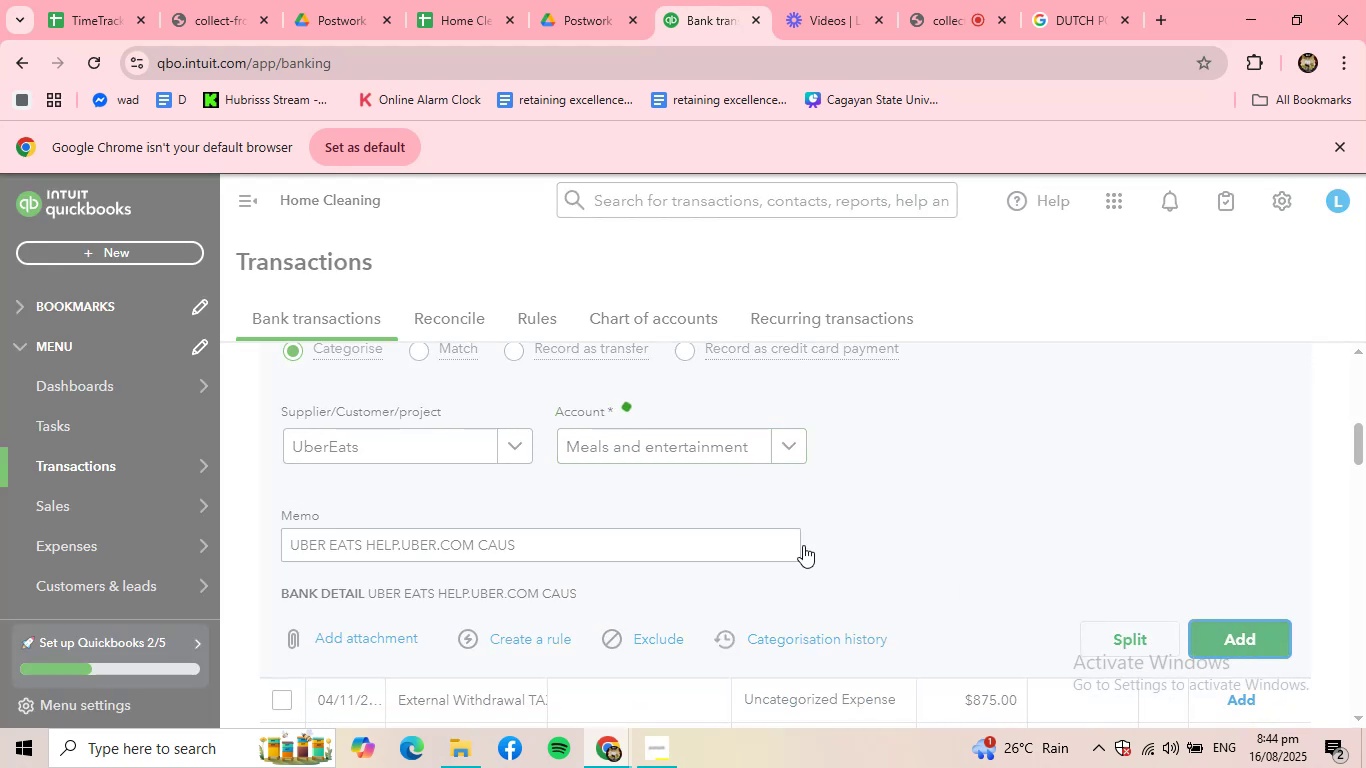 
scroll: coordinate [560, 488], scroll_direction: up, amount: 2.0
 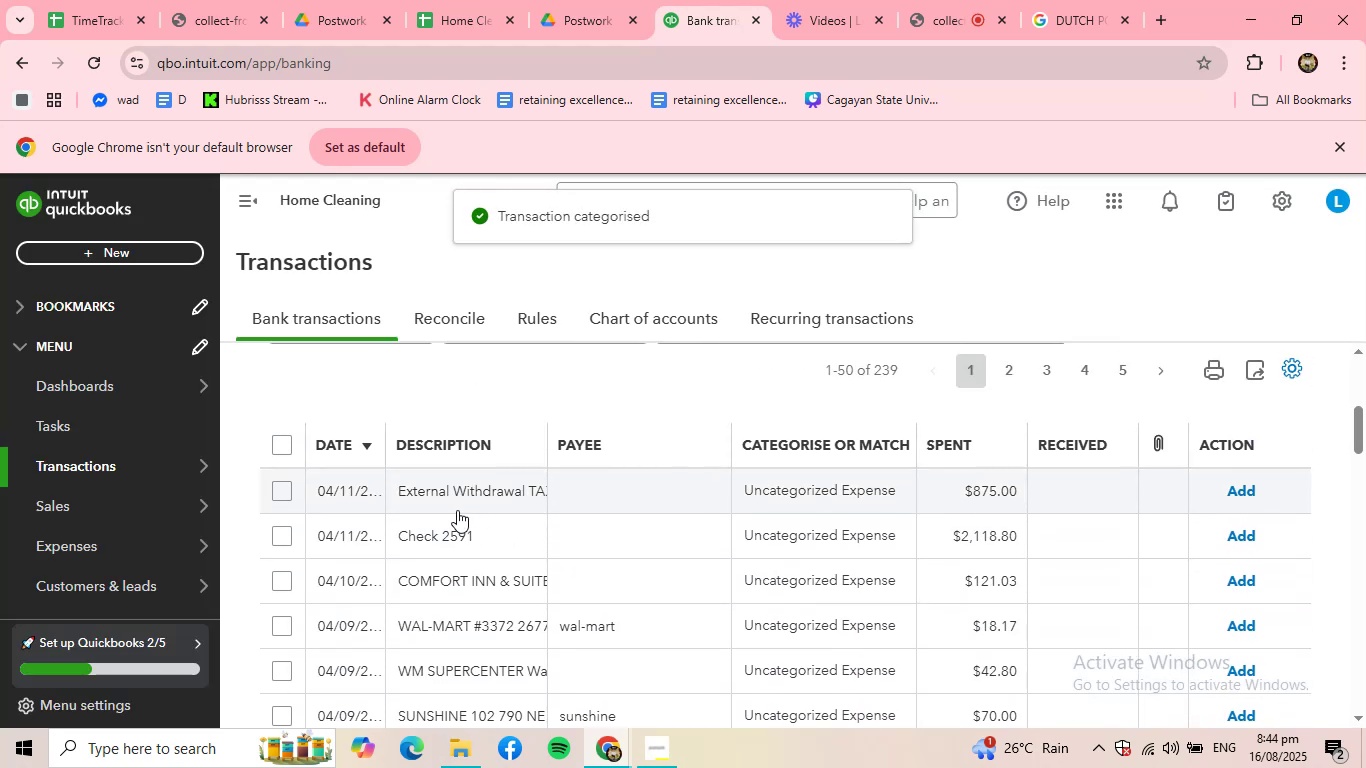 
left_click([456, 496])
 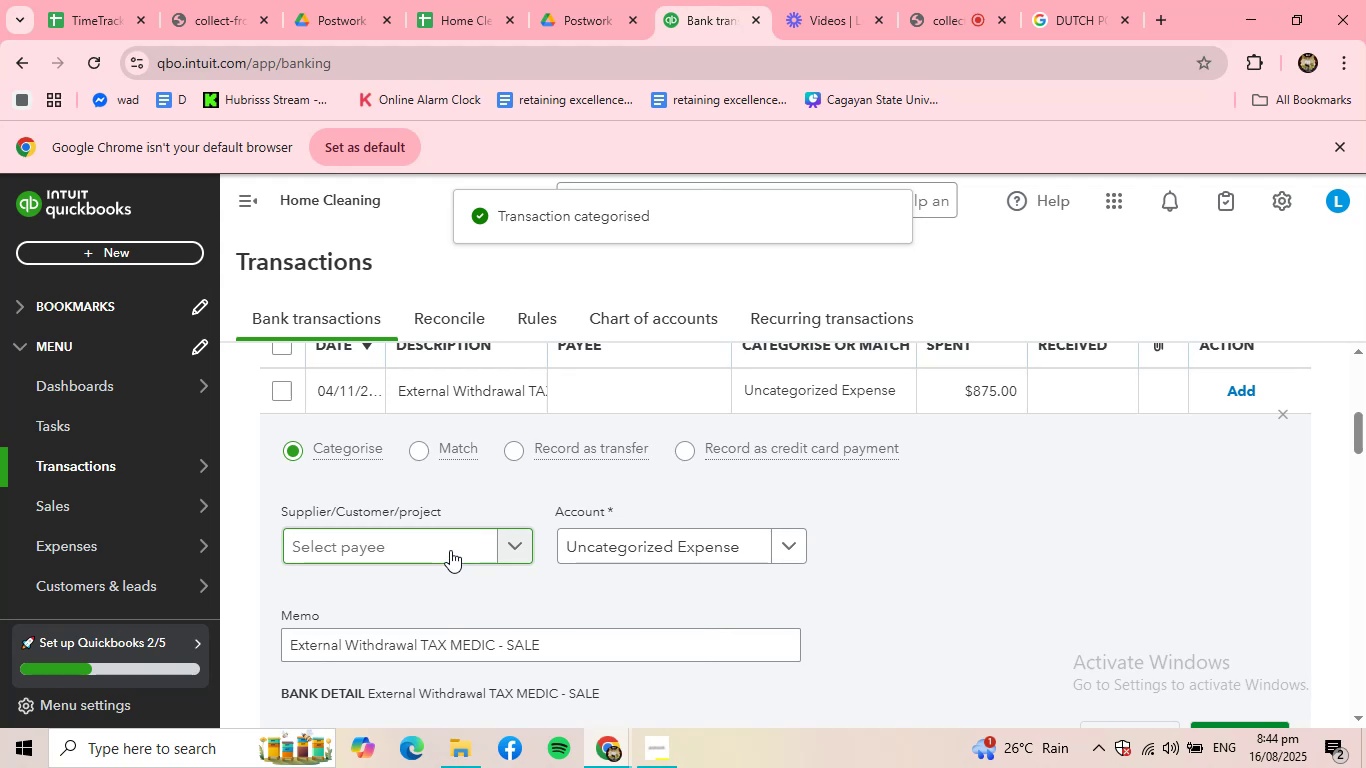 
left_click([450, 550])
 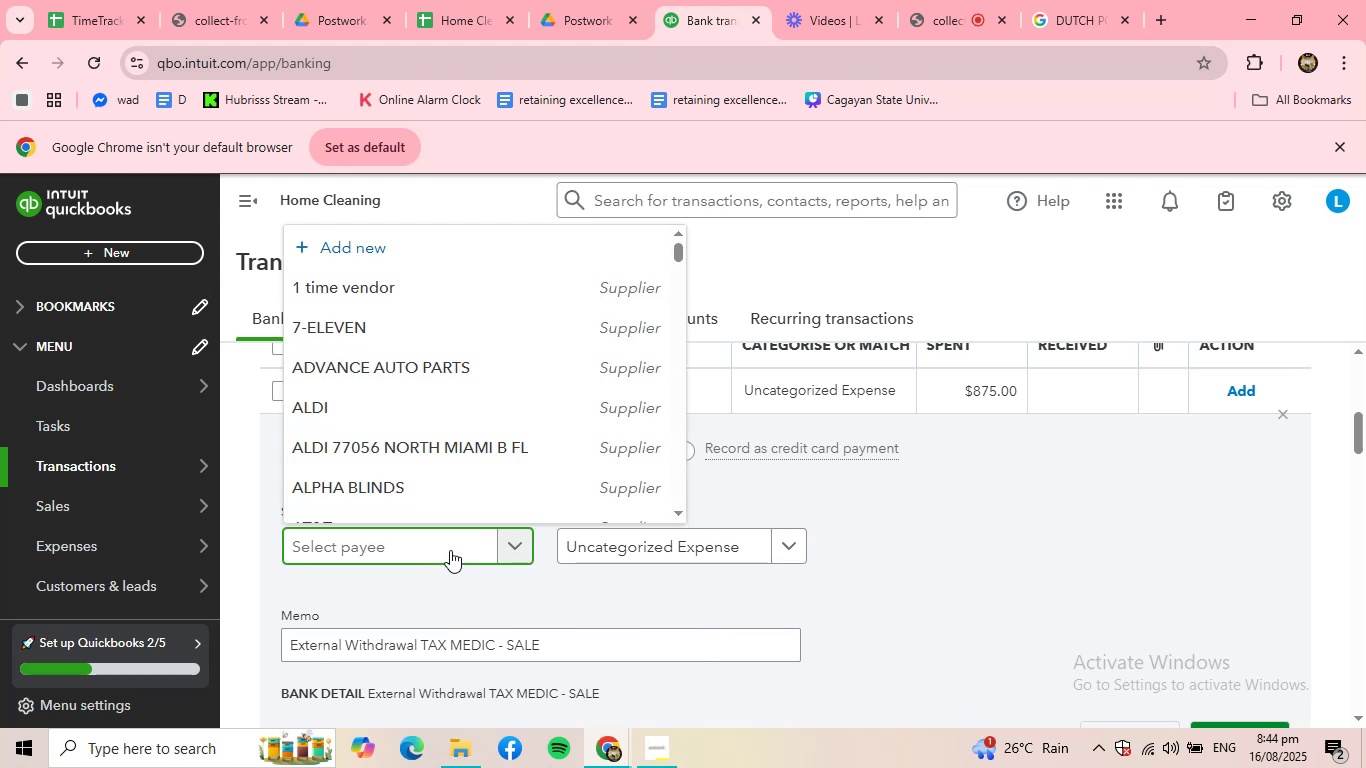 
left_click([450, 550])
 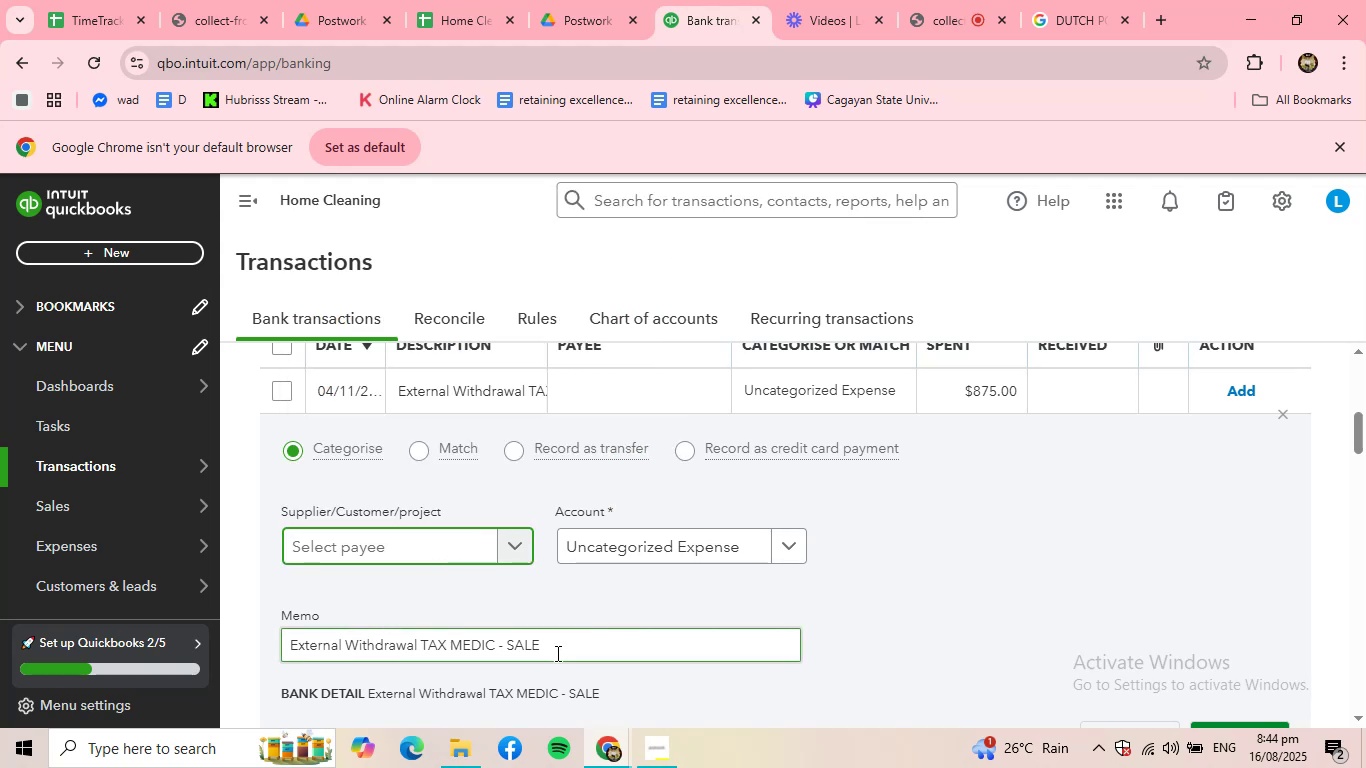 
left_click_drag(start_coordinate=[558, 646], to_coordinate=[453, 645])
 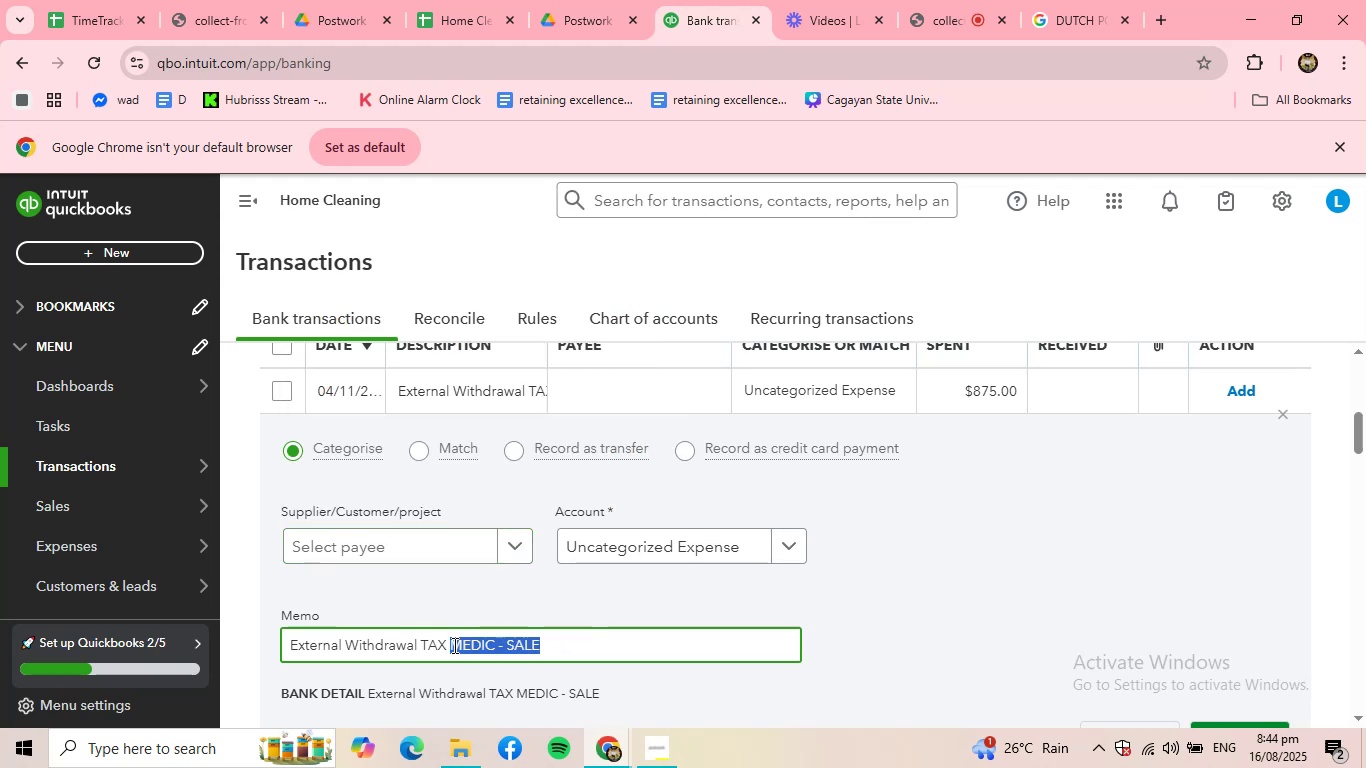 
key(Control+ControlLeft)
 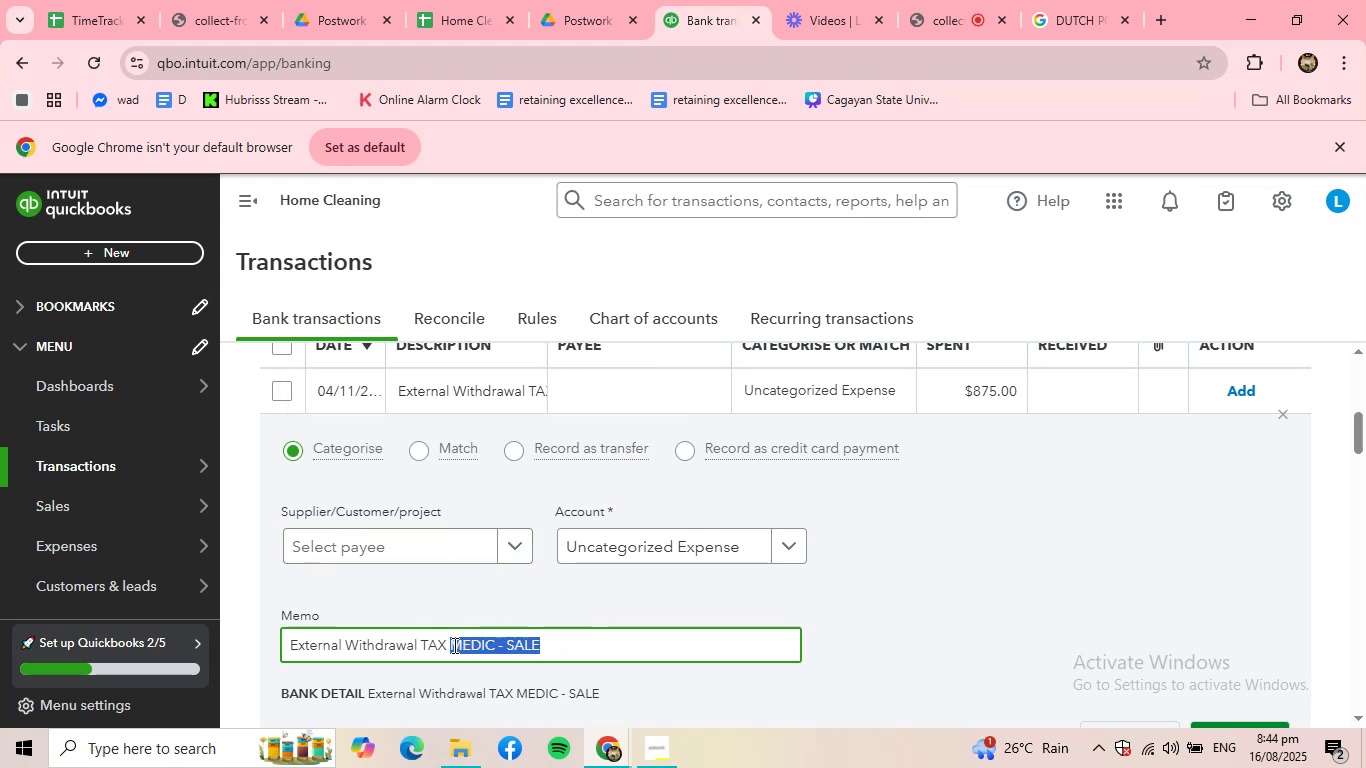 
key(Control+C)
 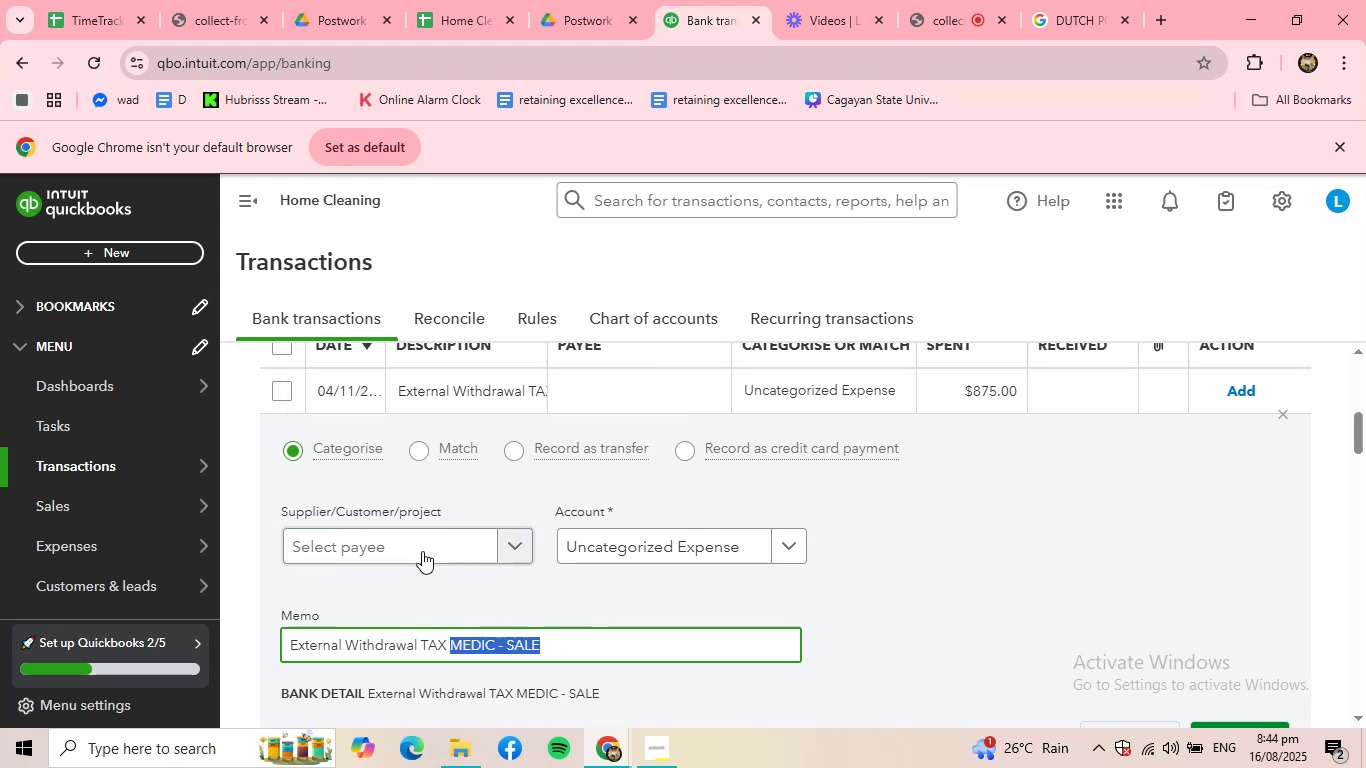 
left_click([421, 547])
 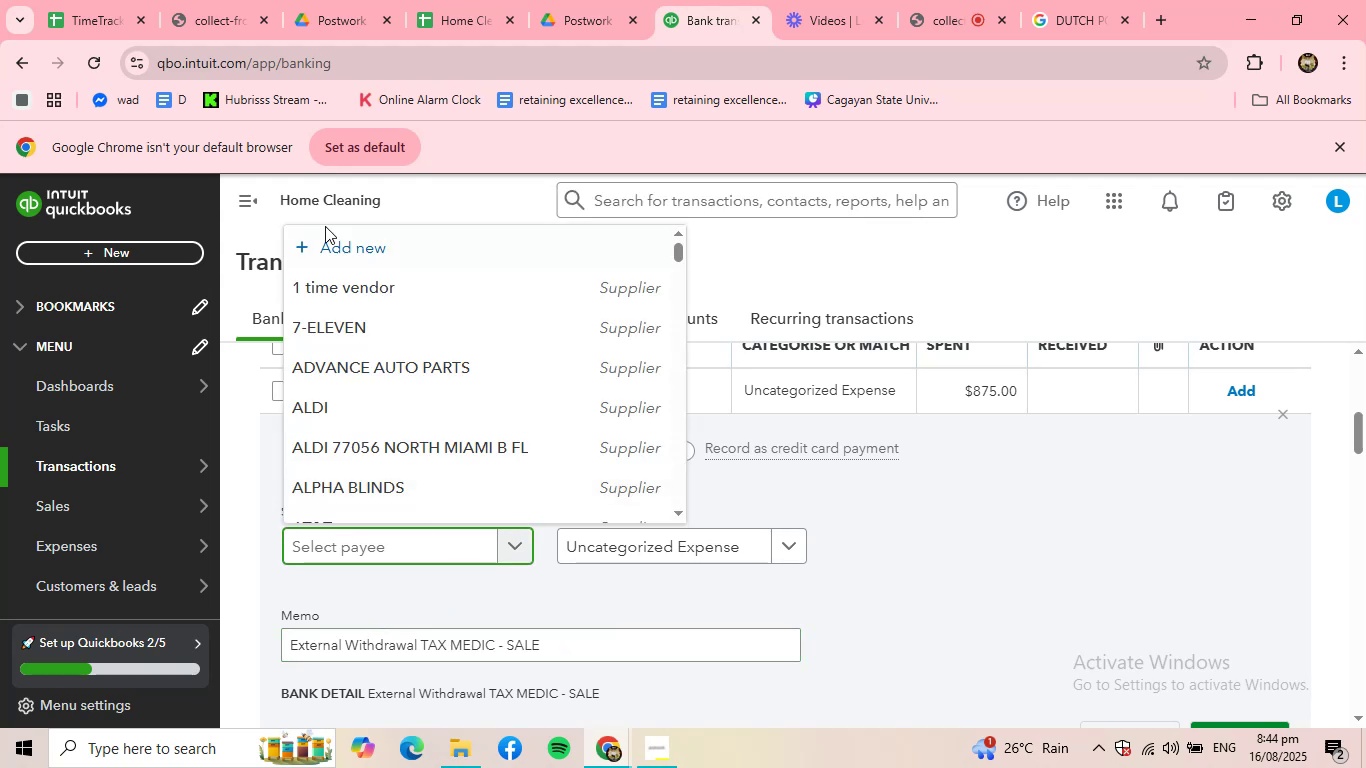 
left_click([320, 249])
 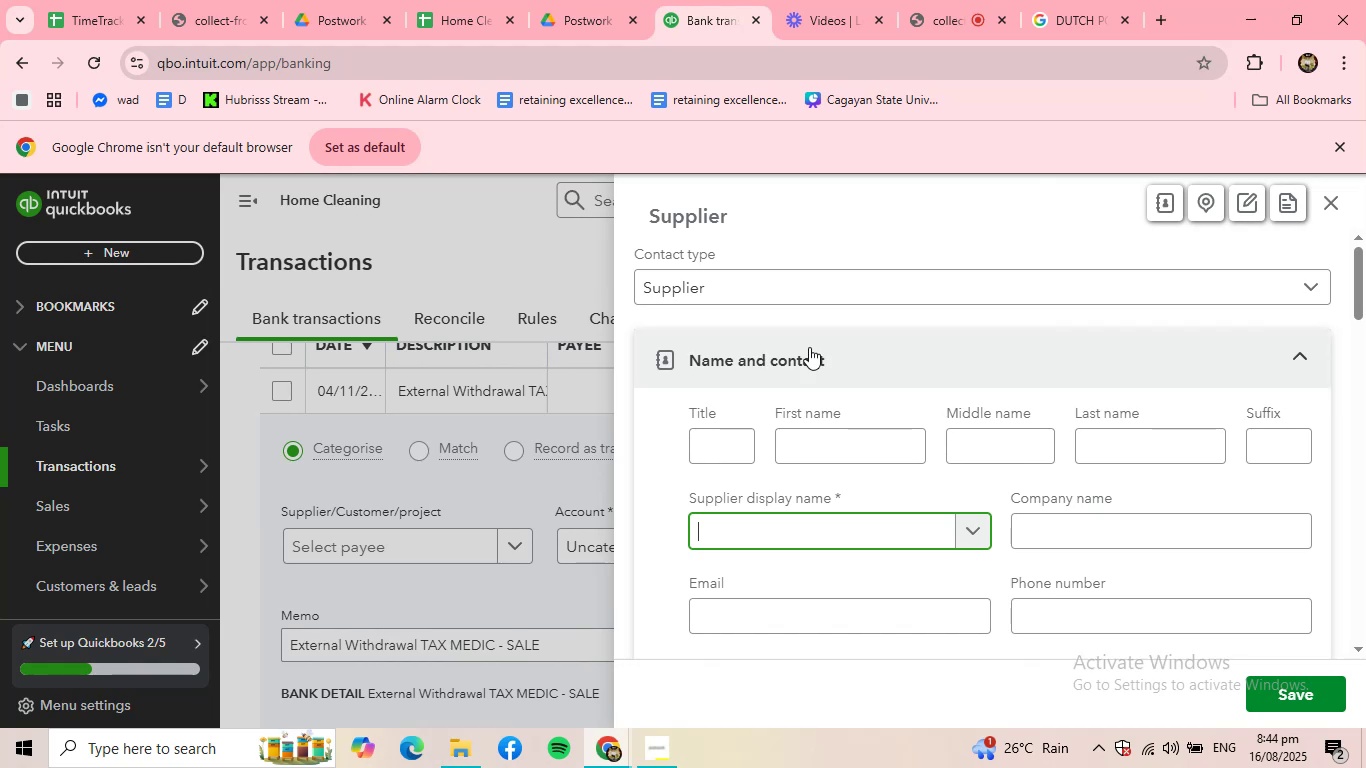 
key(Control+ControlLeft)
 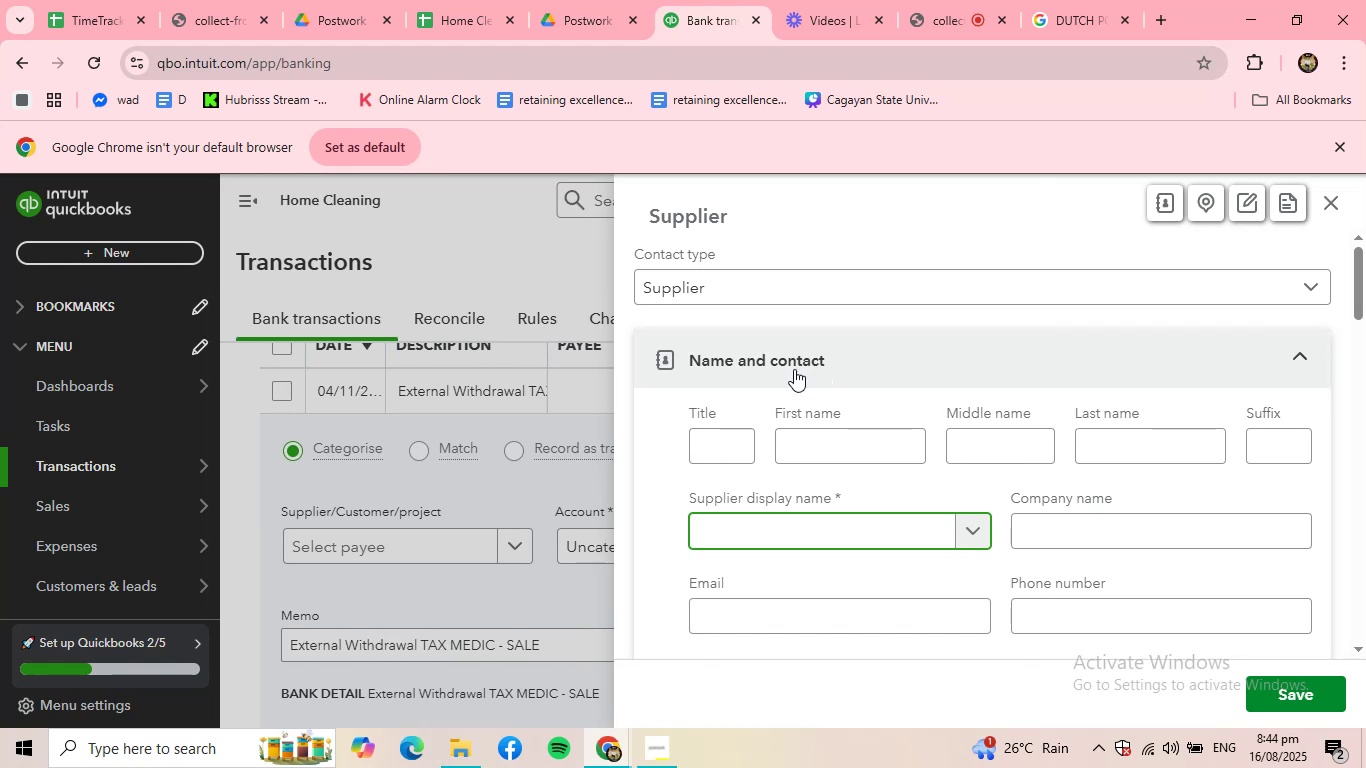 
key(Control+V)
 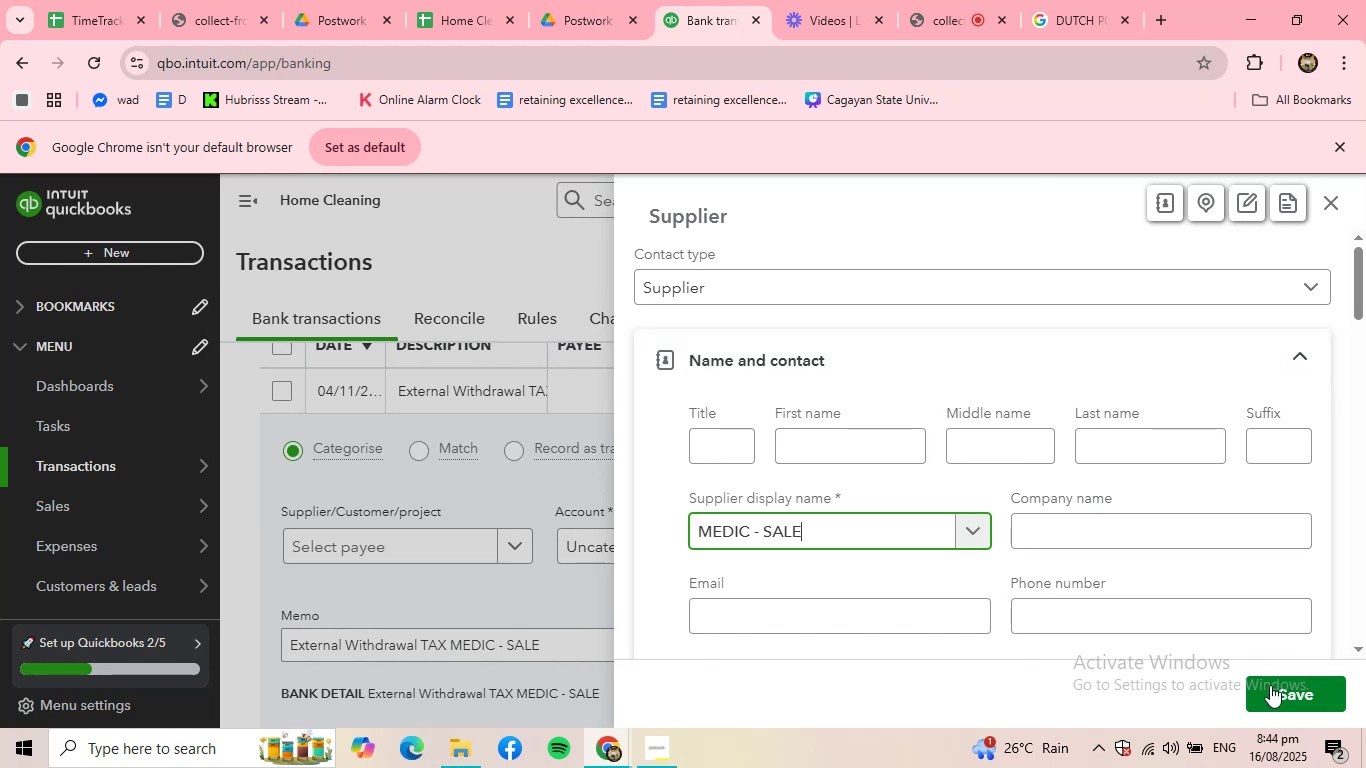 
left_click([1280, 687])
 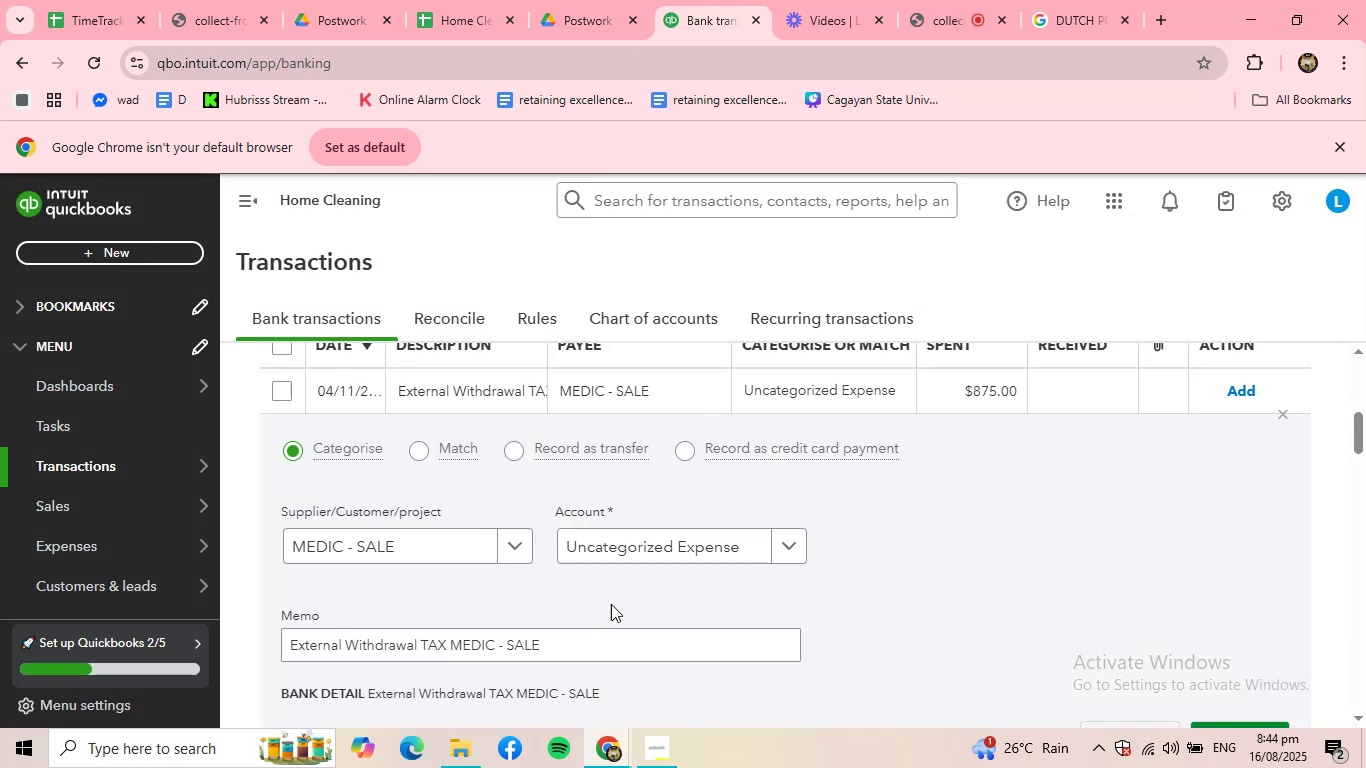 
left_click([705, 553])
 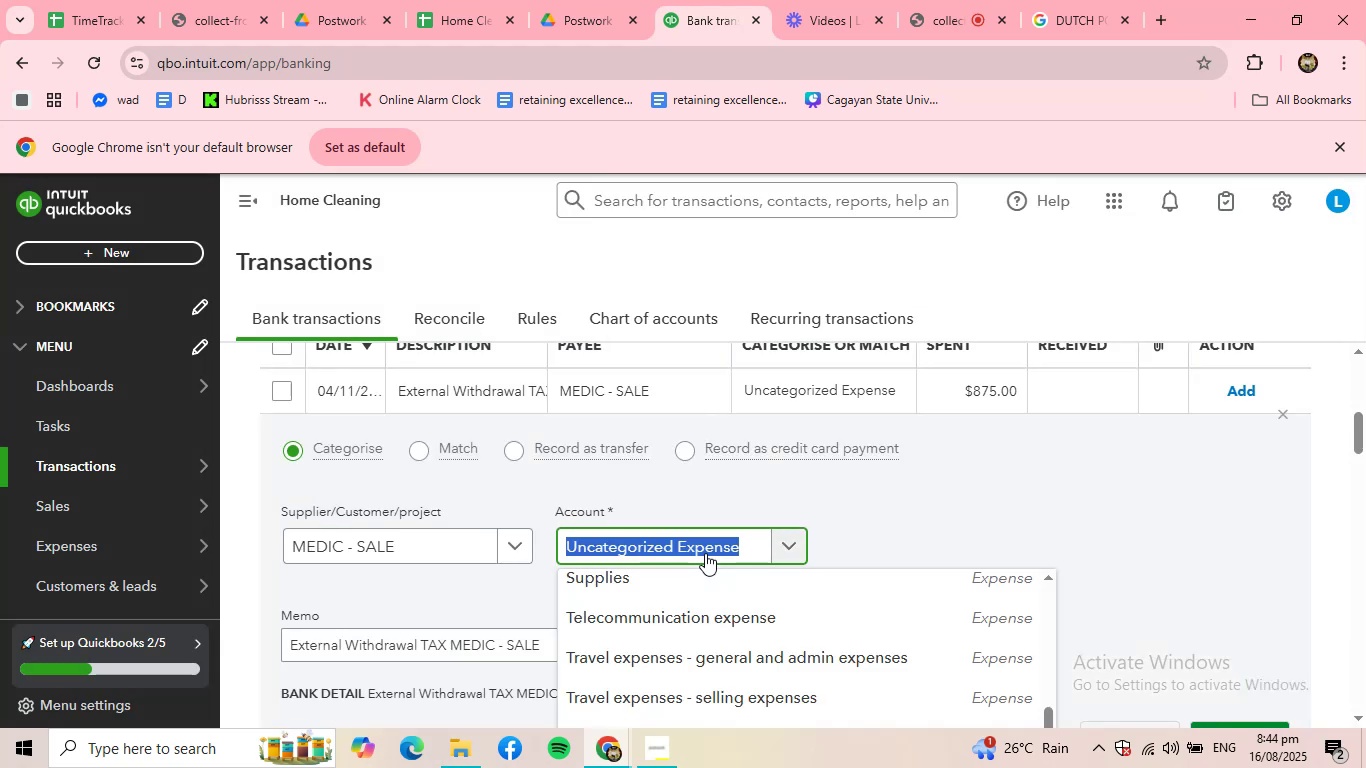 
type(y)
key(Backspace)
type(tax)
 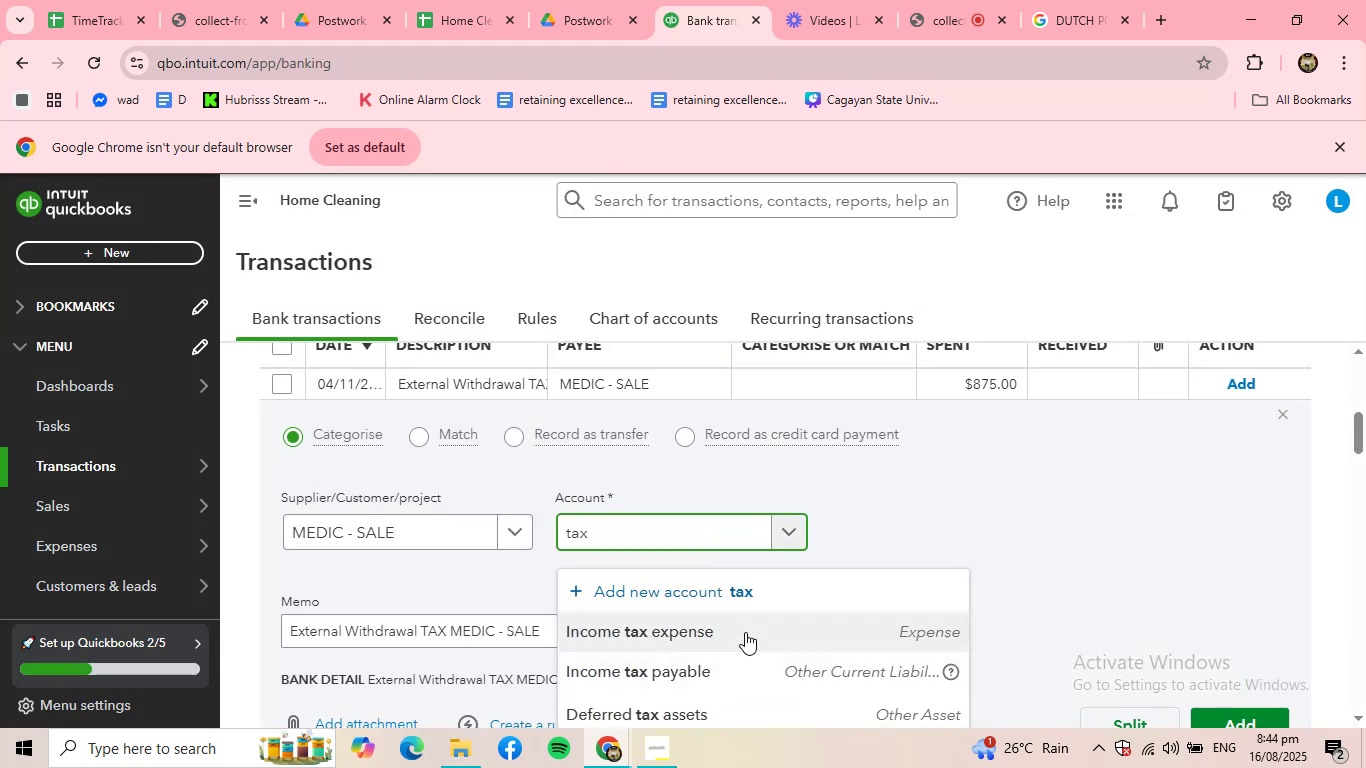 
left_click([745, 632])
 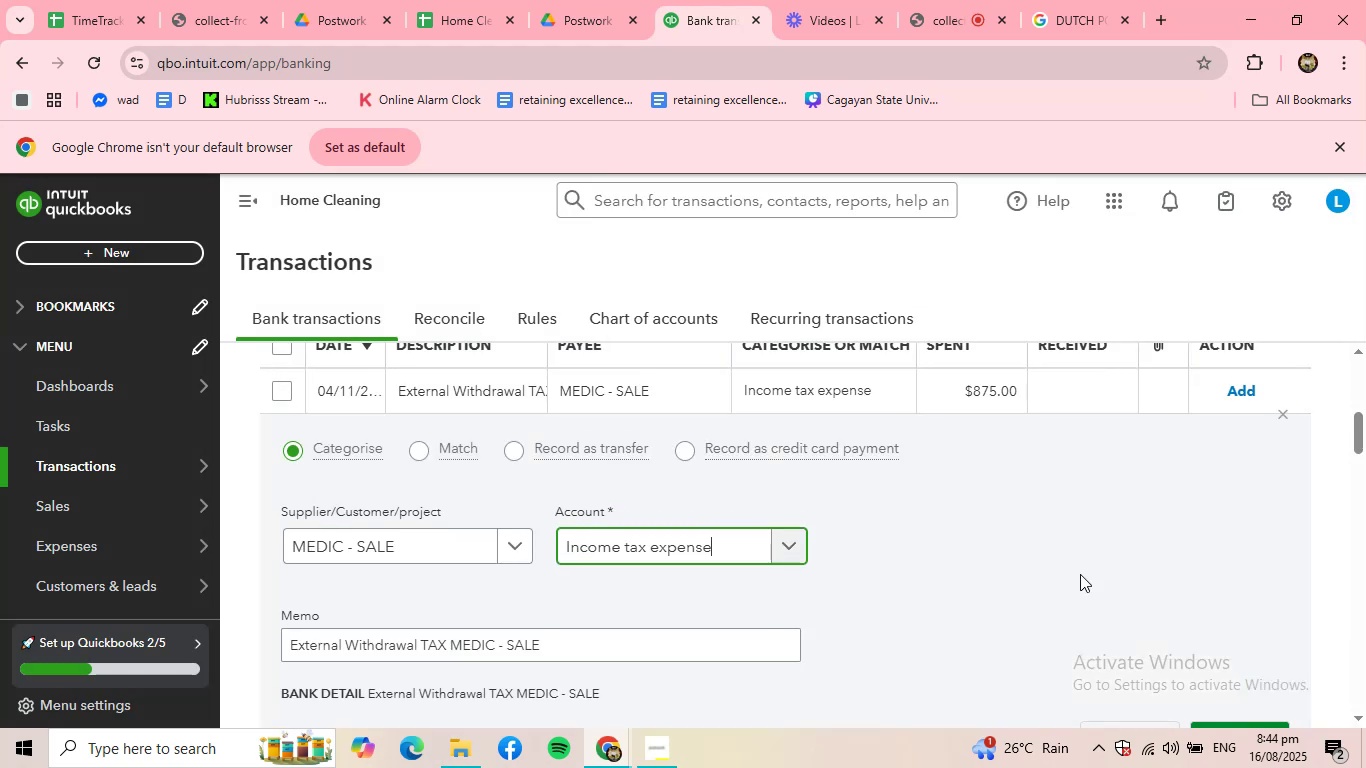 
scroll: coordinate [1133, 564], scroll_direction: down, amount: 1.0
 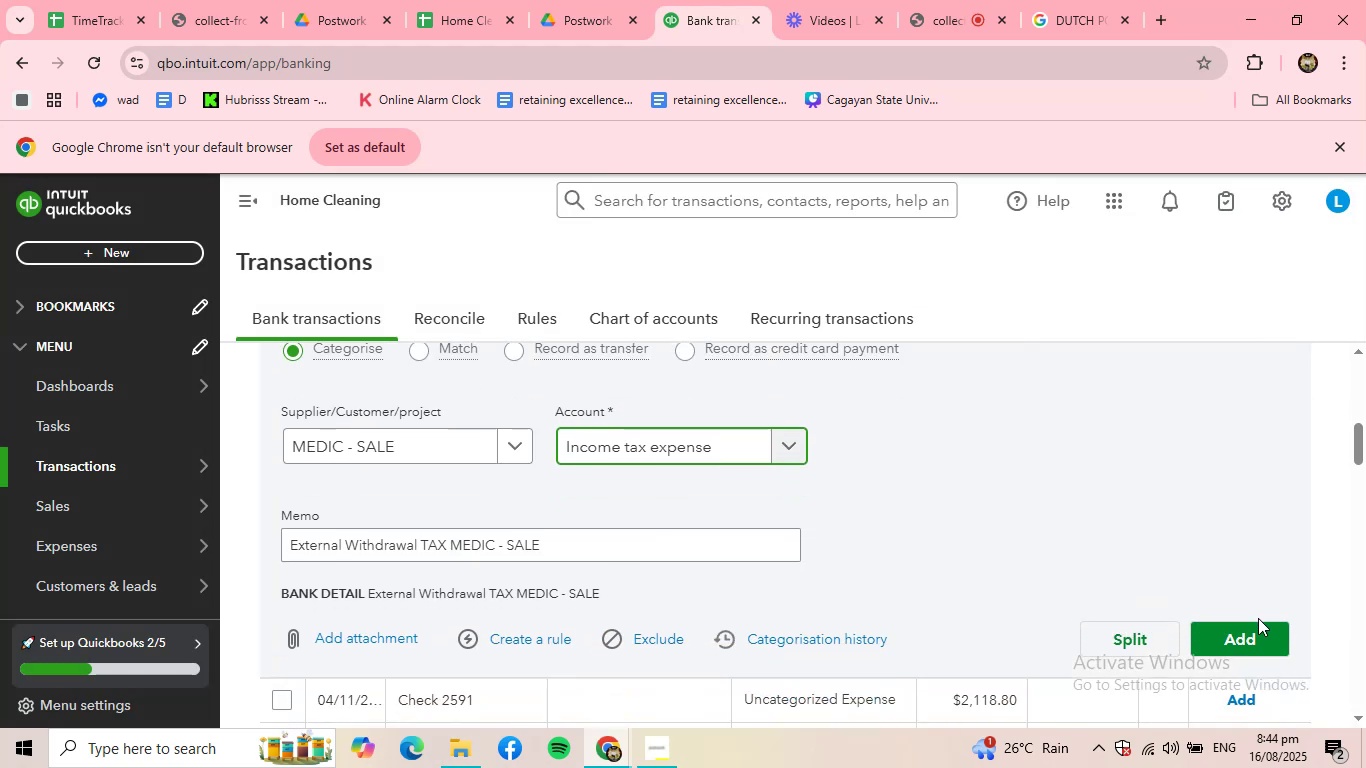 
left_click([1260, 631])
 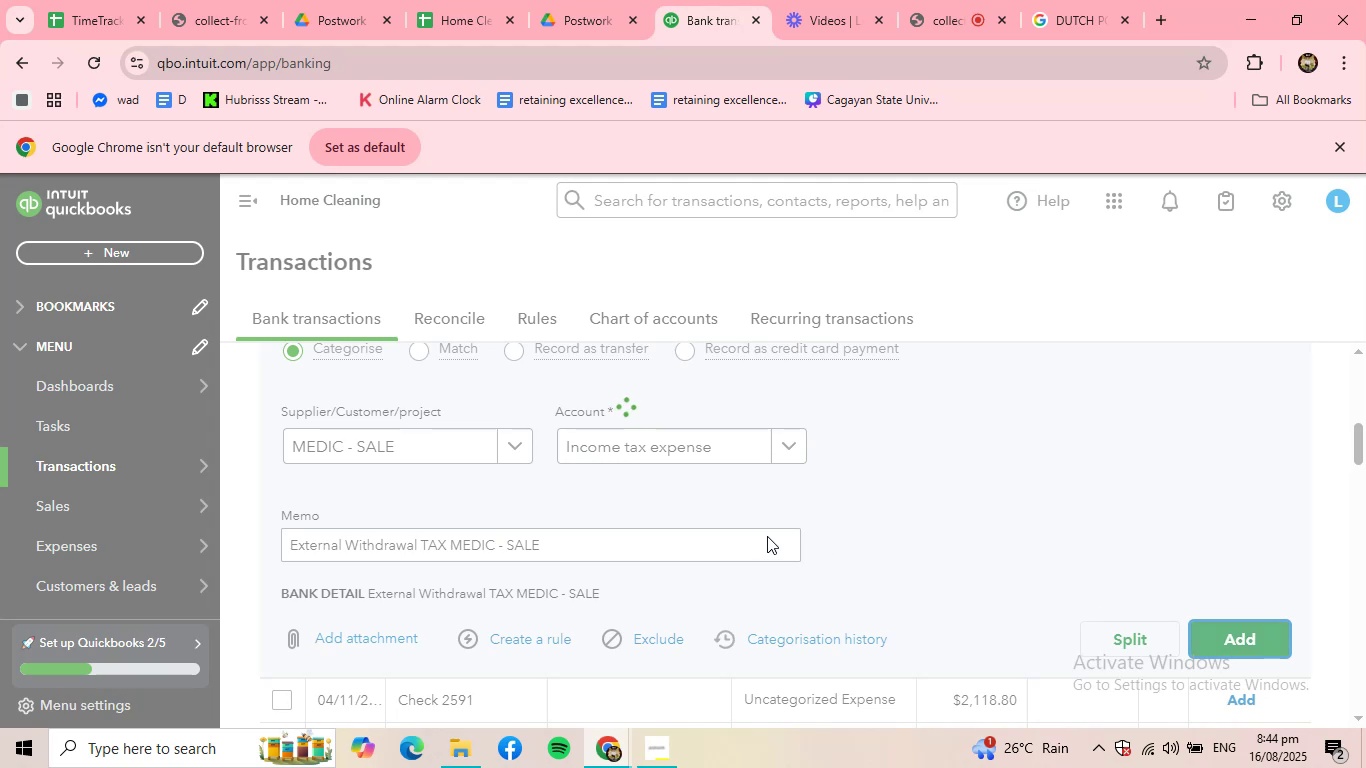 
scroll: coordinate [688, 512], scroll_direction: up, amount: 2.0
 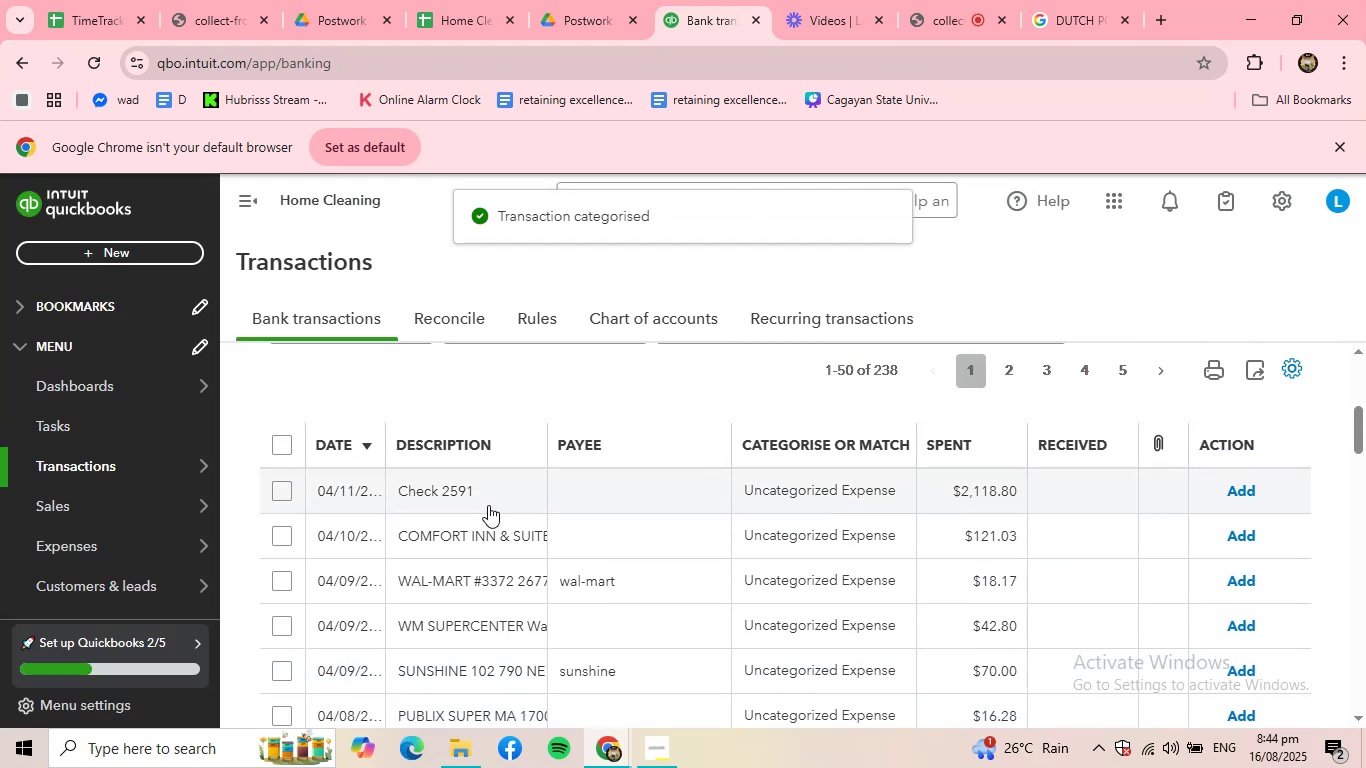 
left_click([488, 497])
 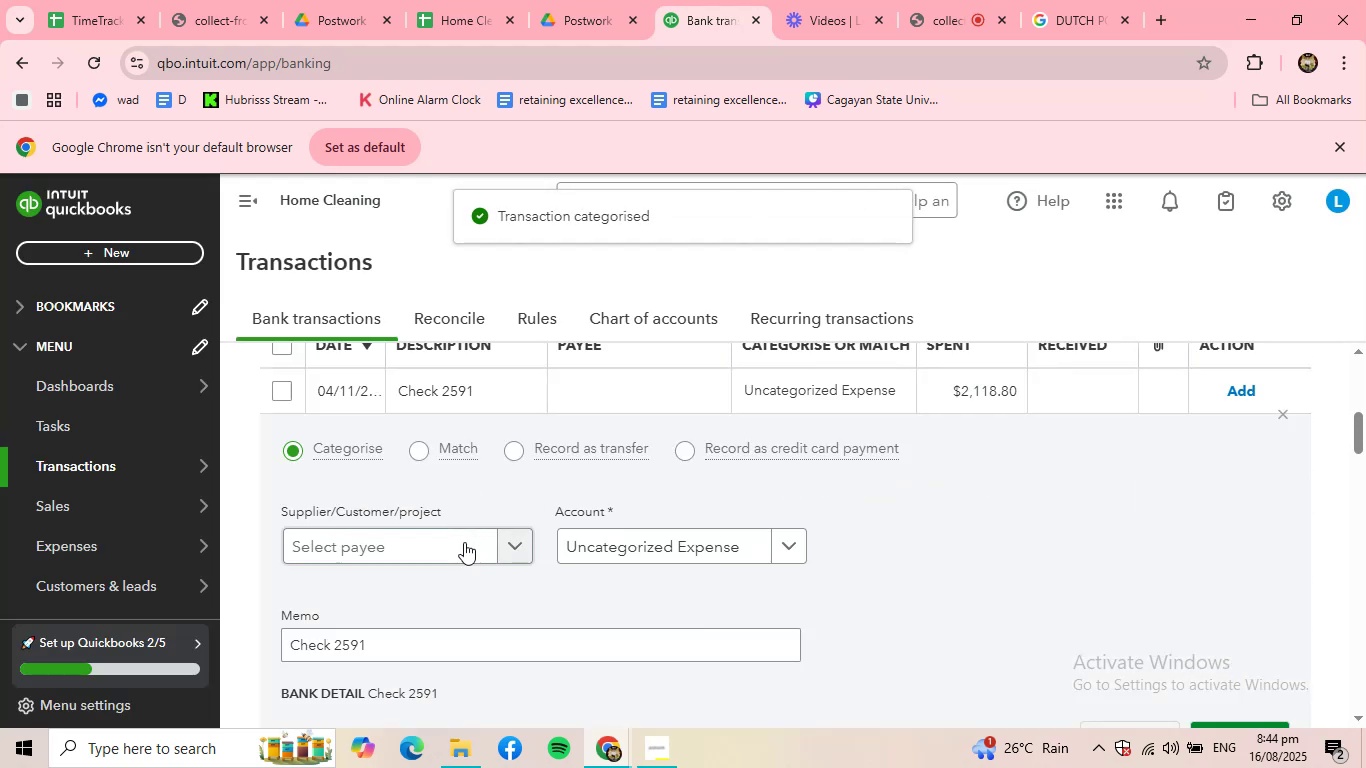 
left_click([432, 540])
 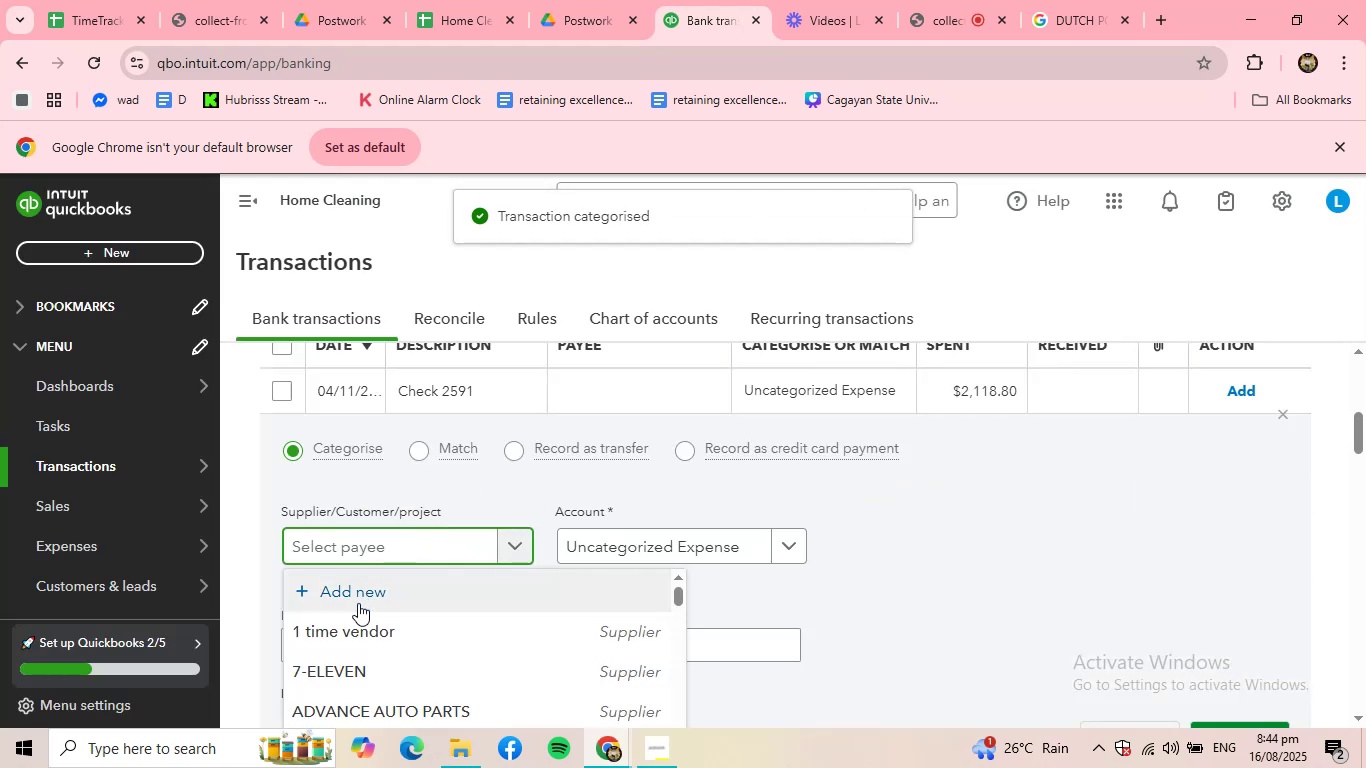 
left_click([353, 627])
 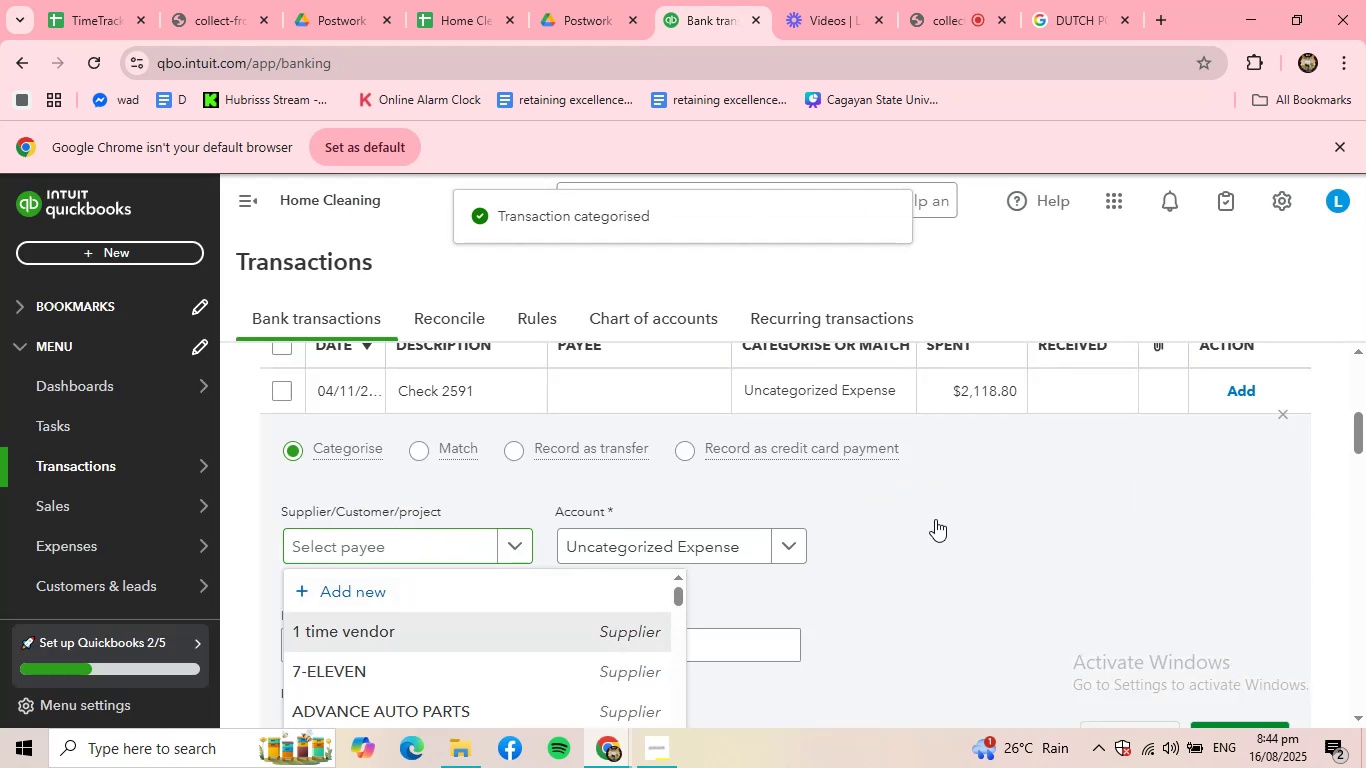 
scroll: coordinate [1044, 523], scroll_direction: down, amount: 2.0
 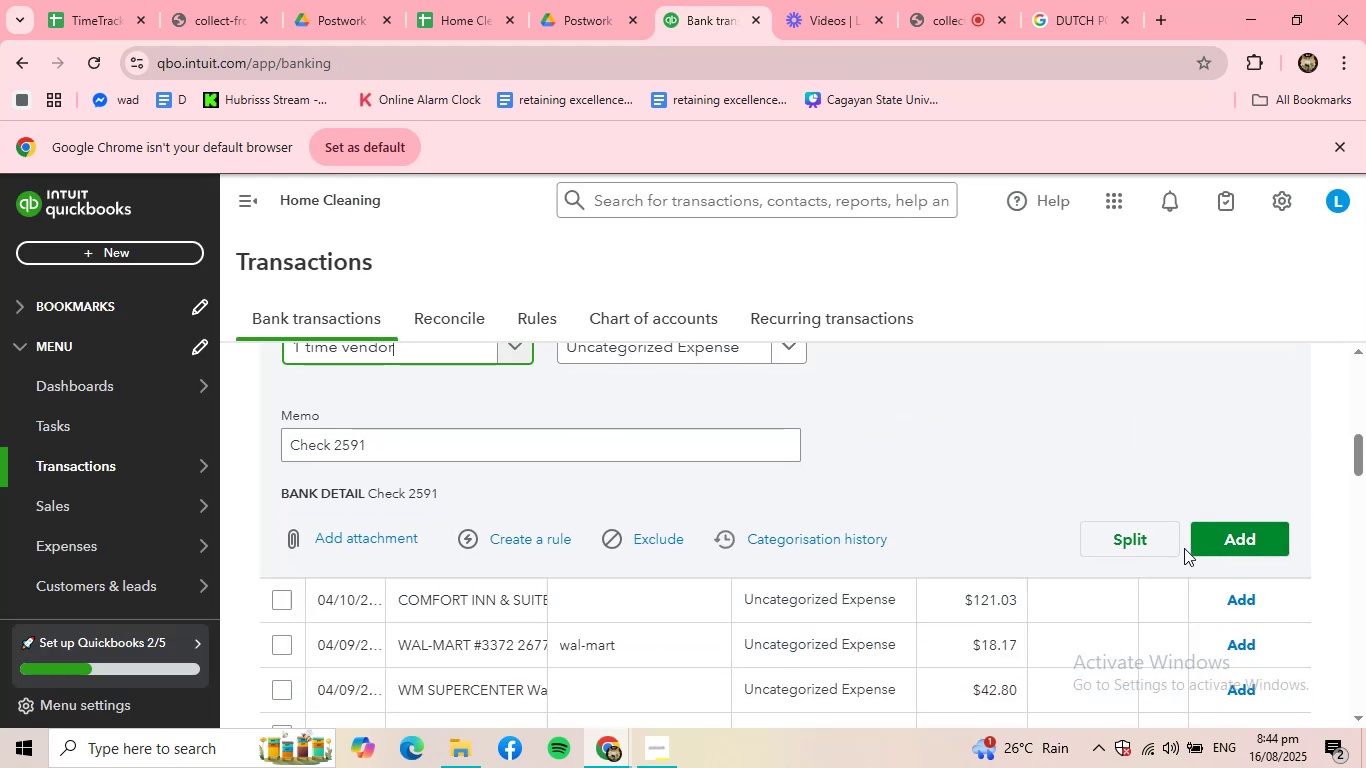 
left_click([1214, 548])
 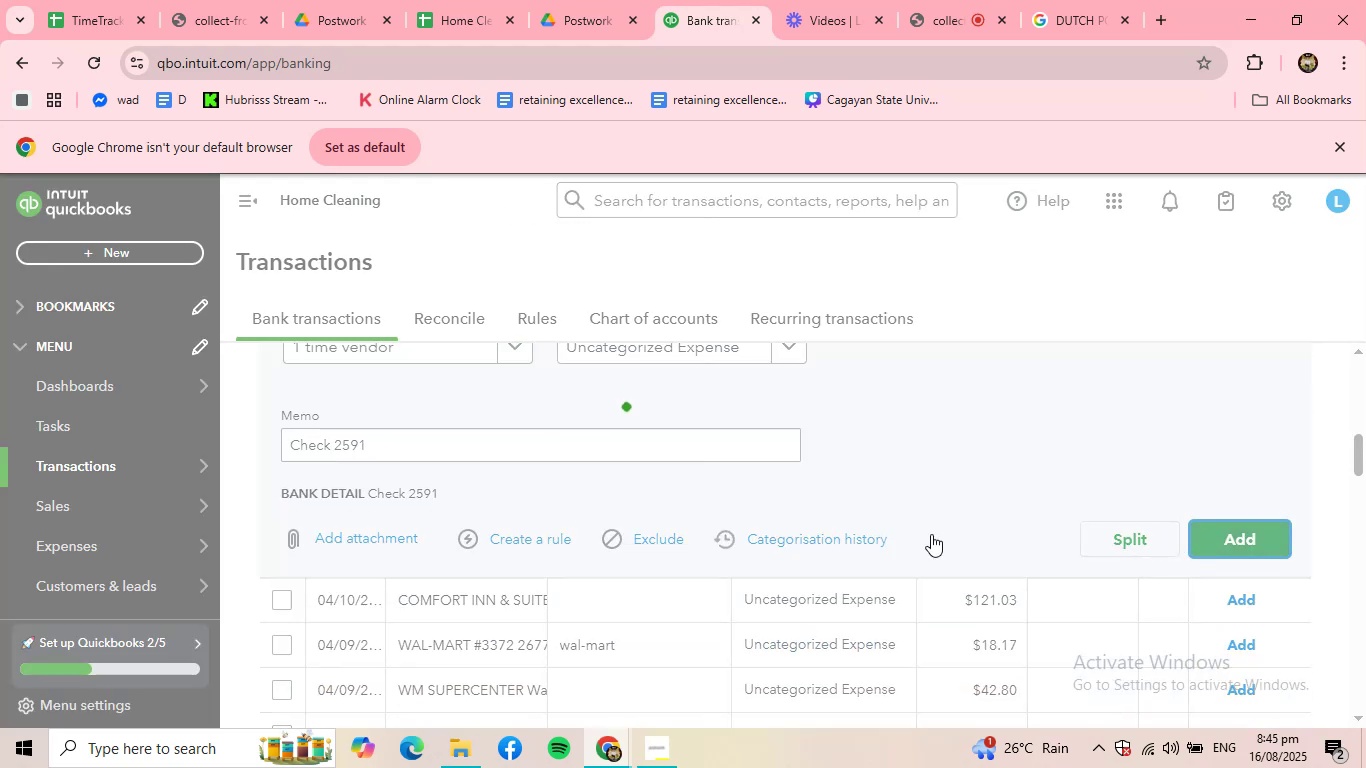 
scroll: coordinate [591, 526], scroll_direction: up, amount: 3.0
 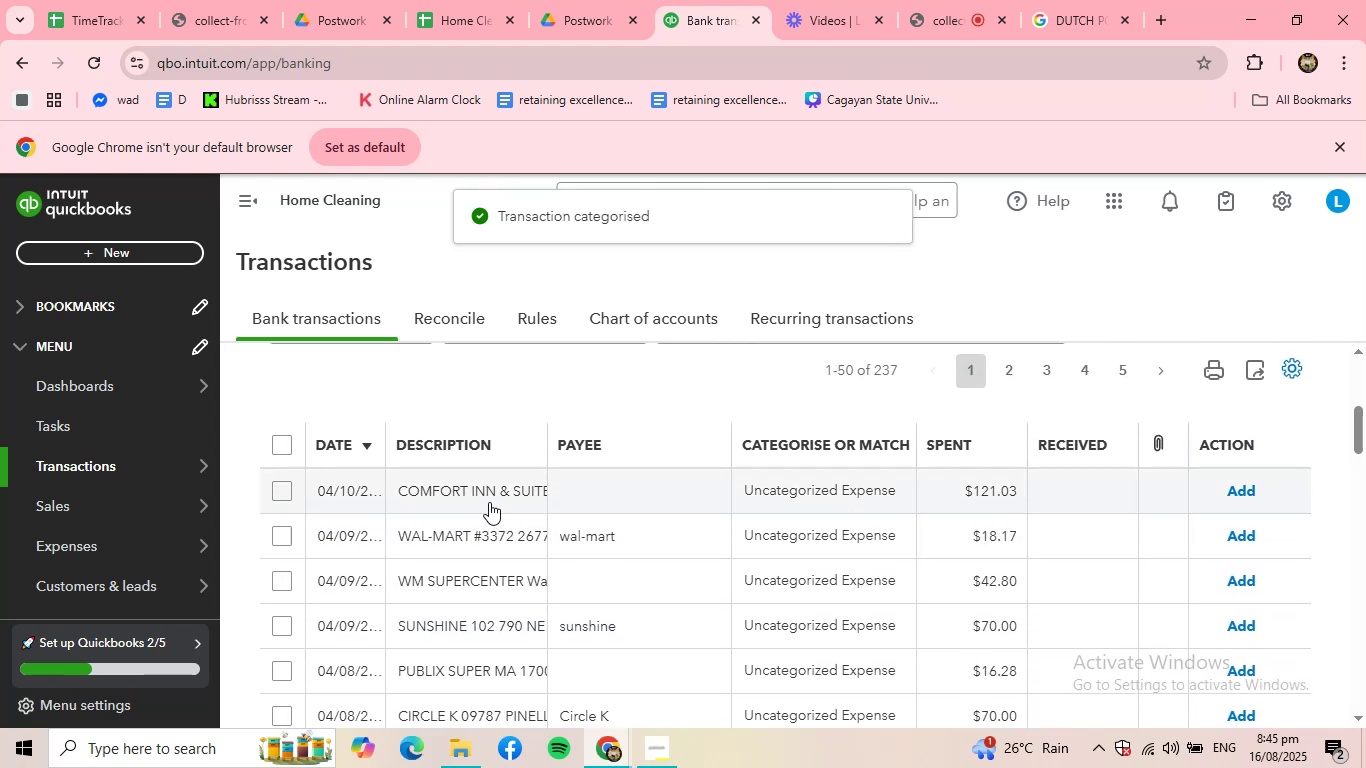 
left_click([489, 501])
 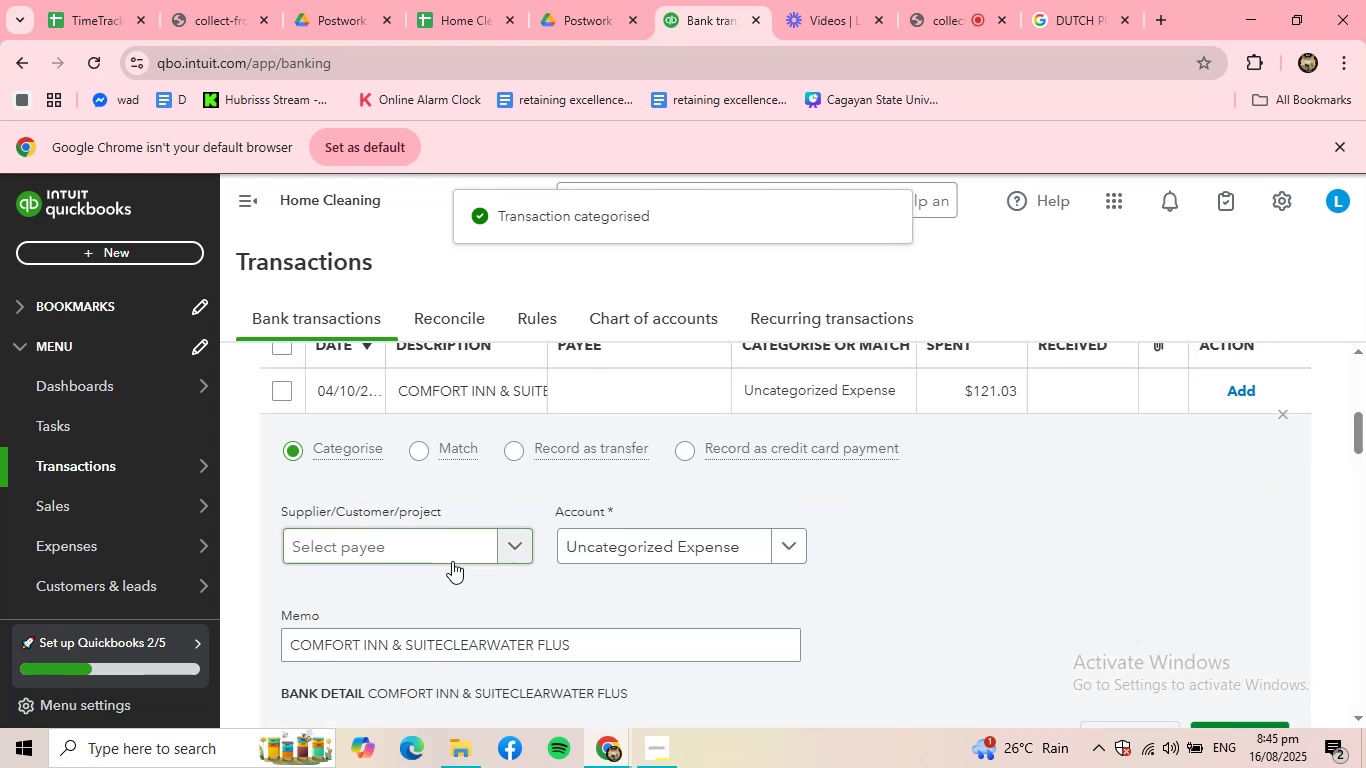 
left_click([480, 546])
 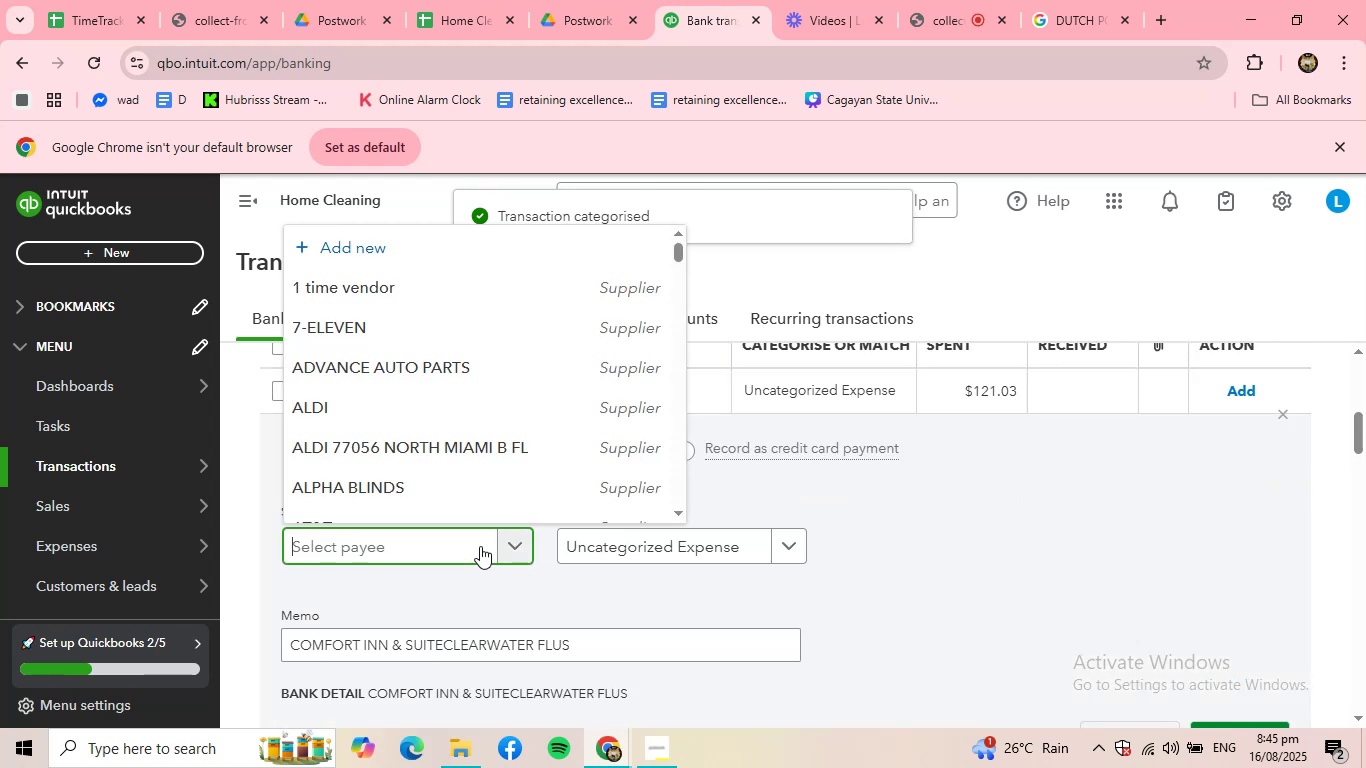 
mouse_move([440, 505])
 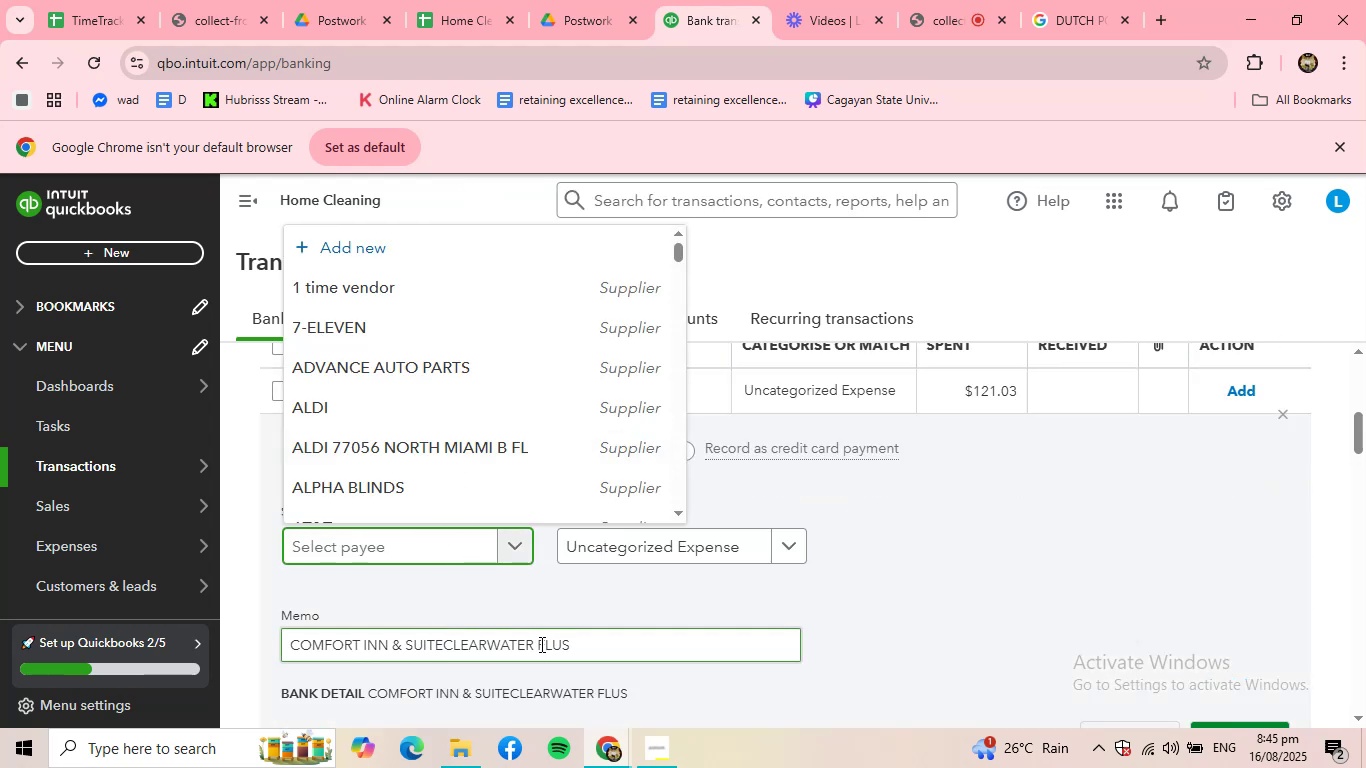 
left_click_drag(start_coordinate=[534, 644], to_coordinate=[275, 635])
 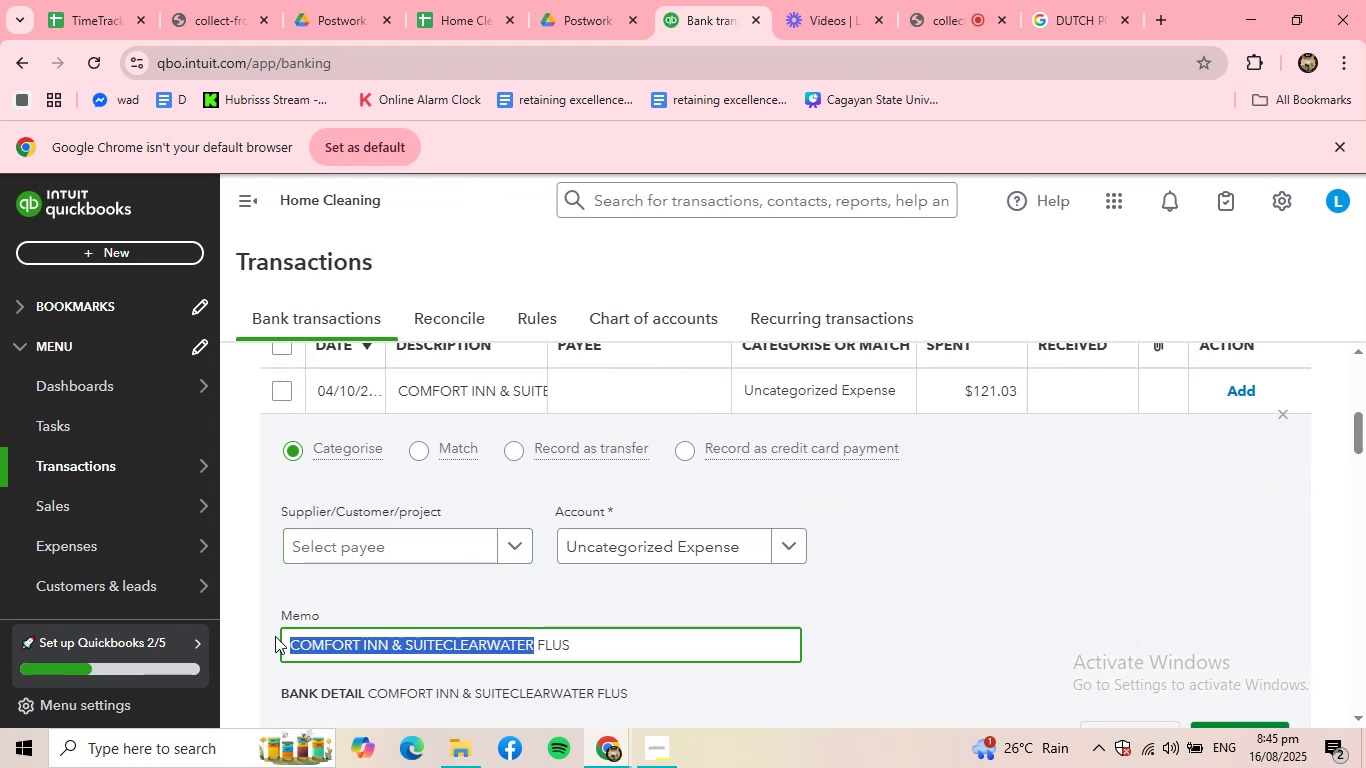 
key(Control+ControlLeft)
 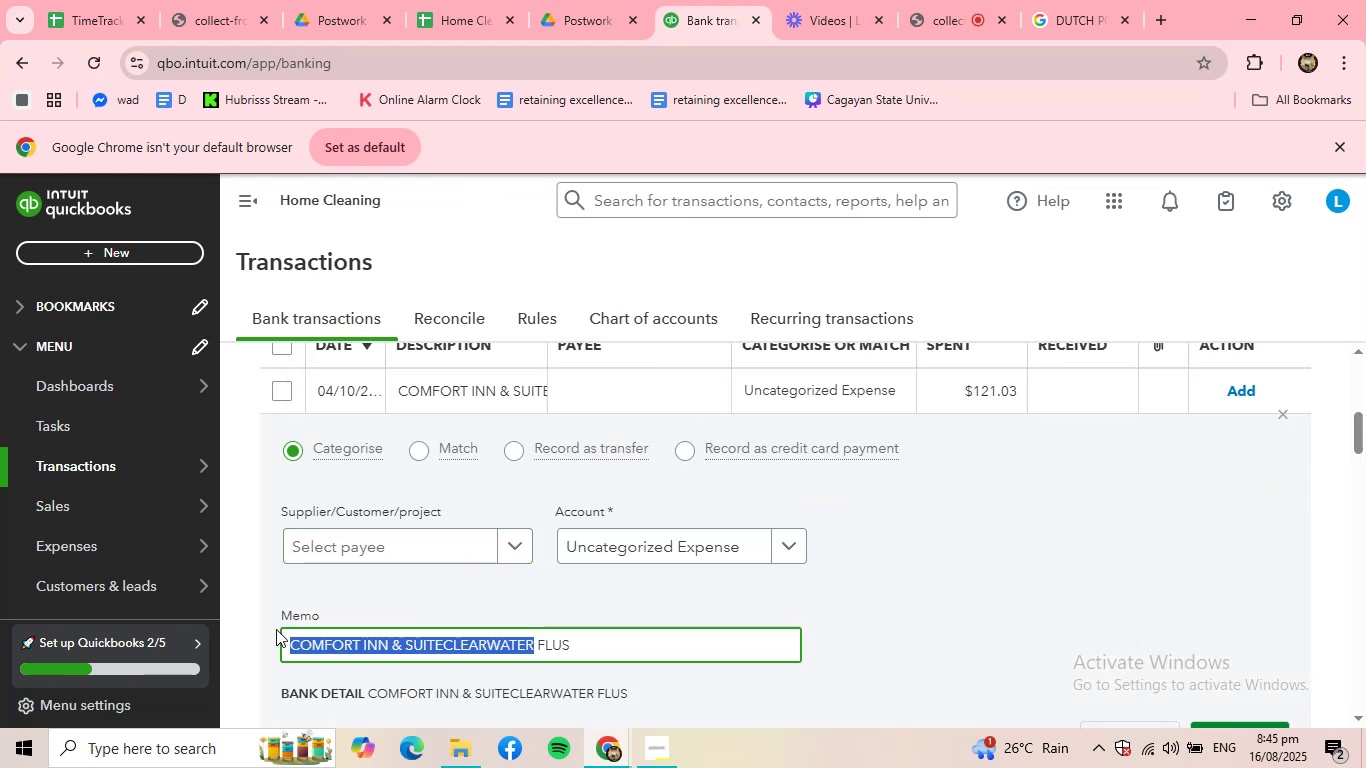 
key(Control+C)
 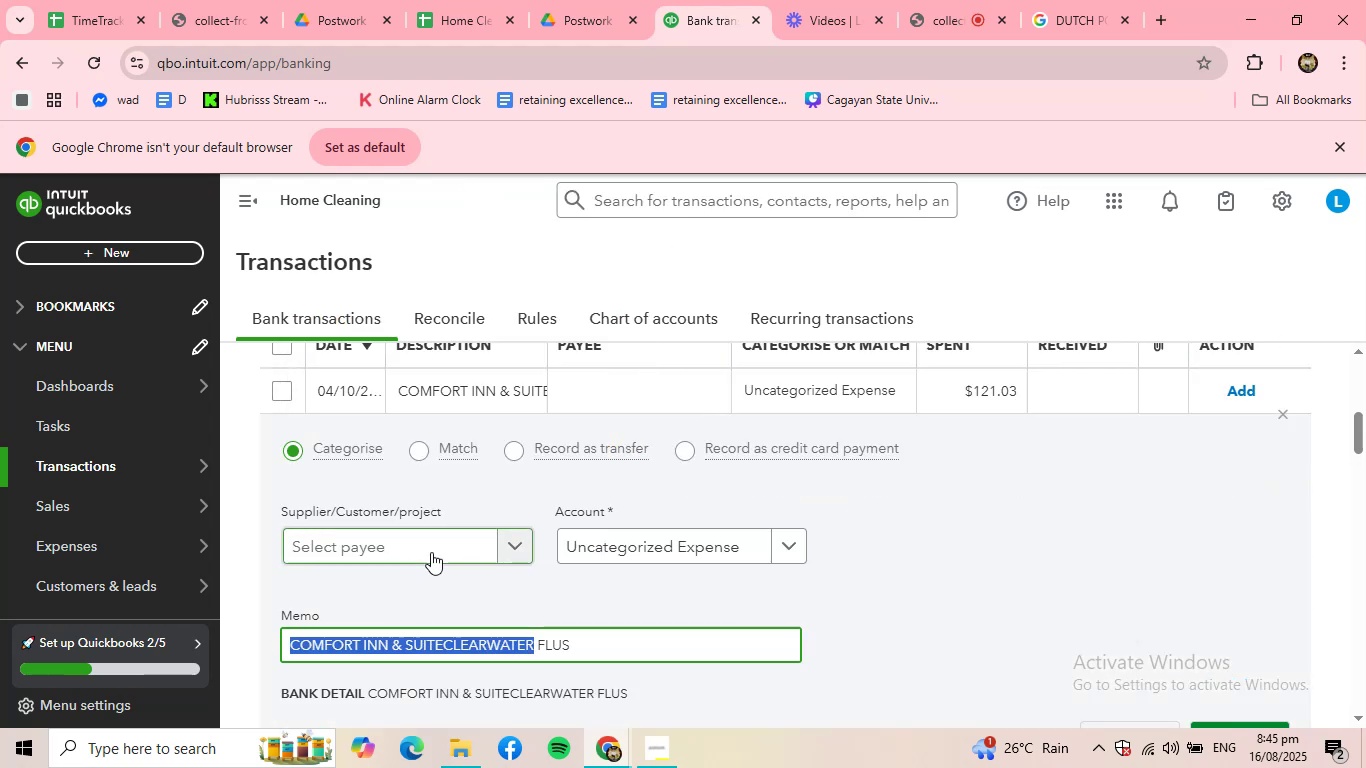 
left_click([433, 550])
 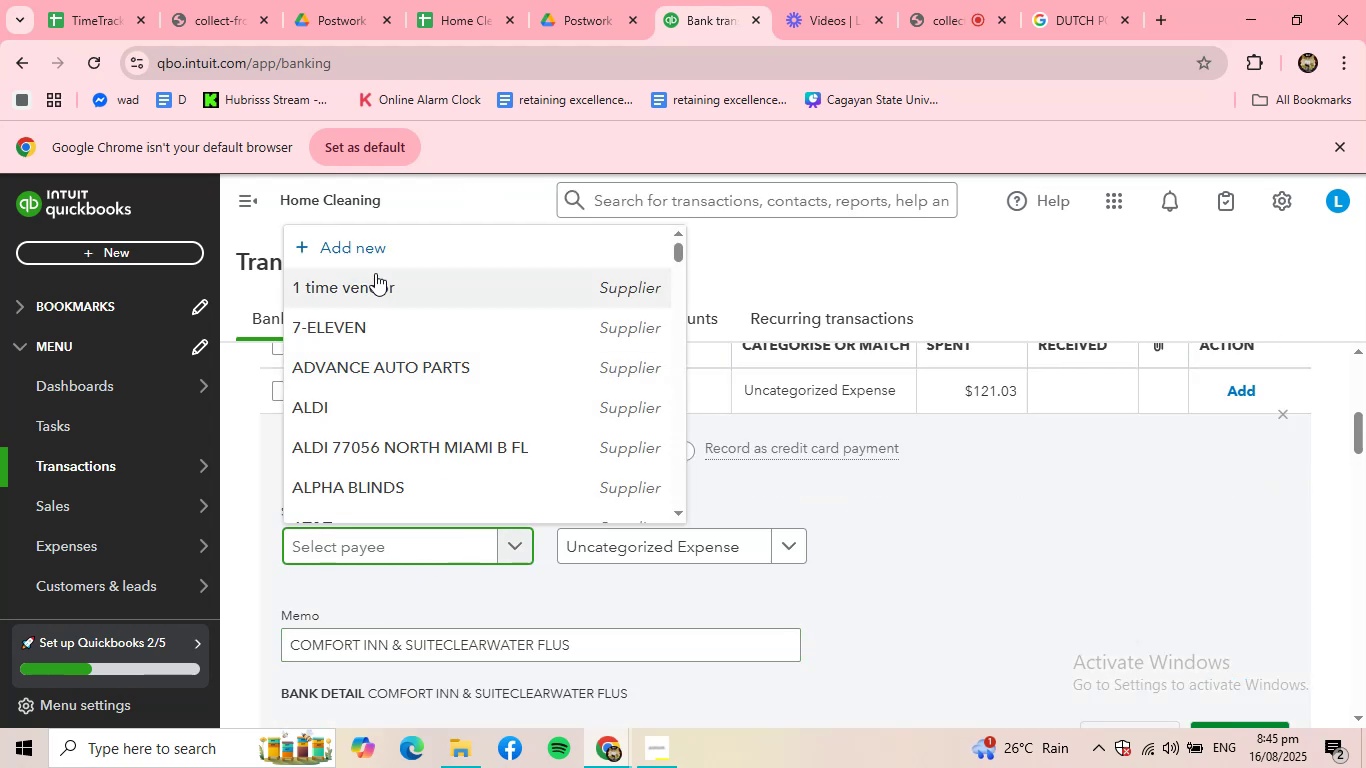 
left_click([367, 259])
 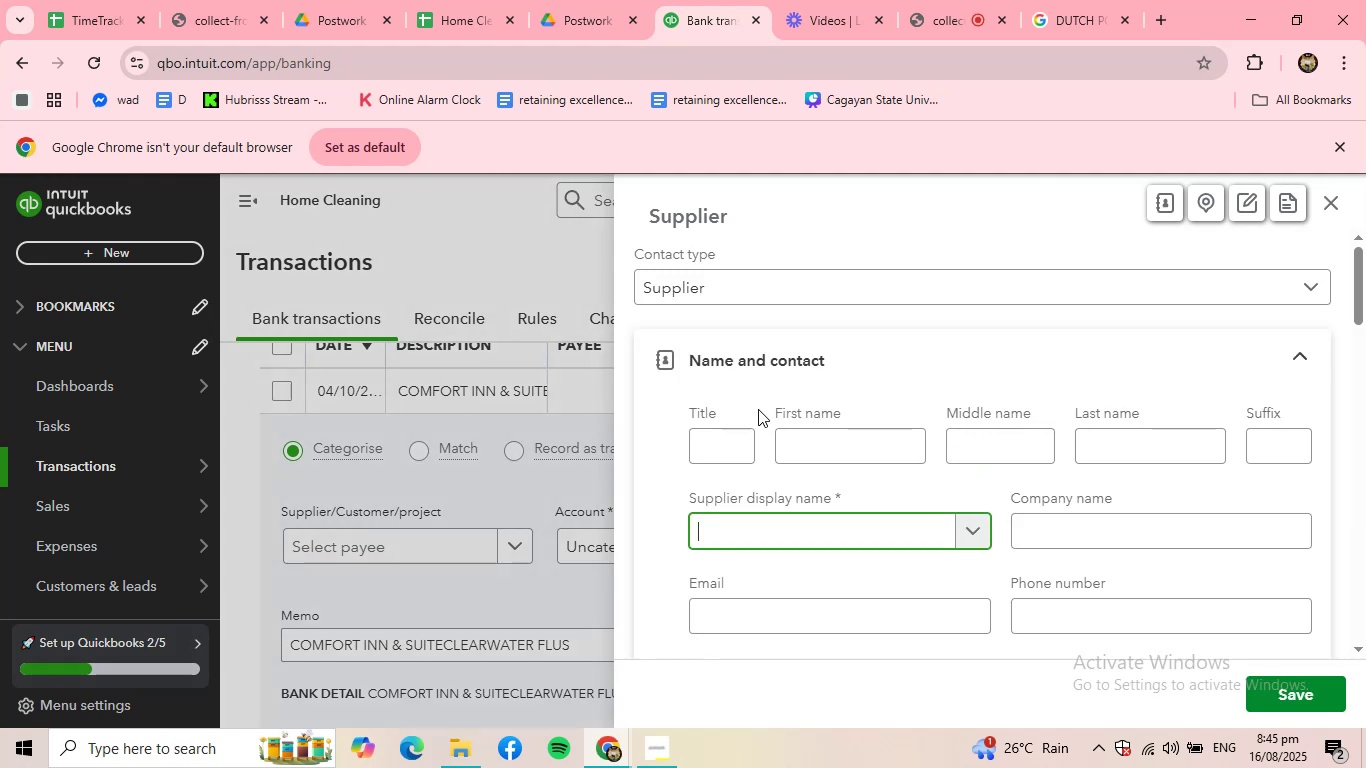 
key(Control+ControlLeft)
 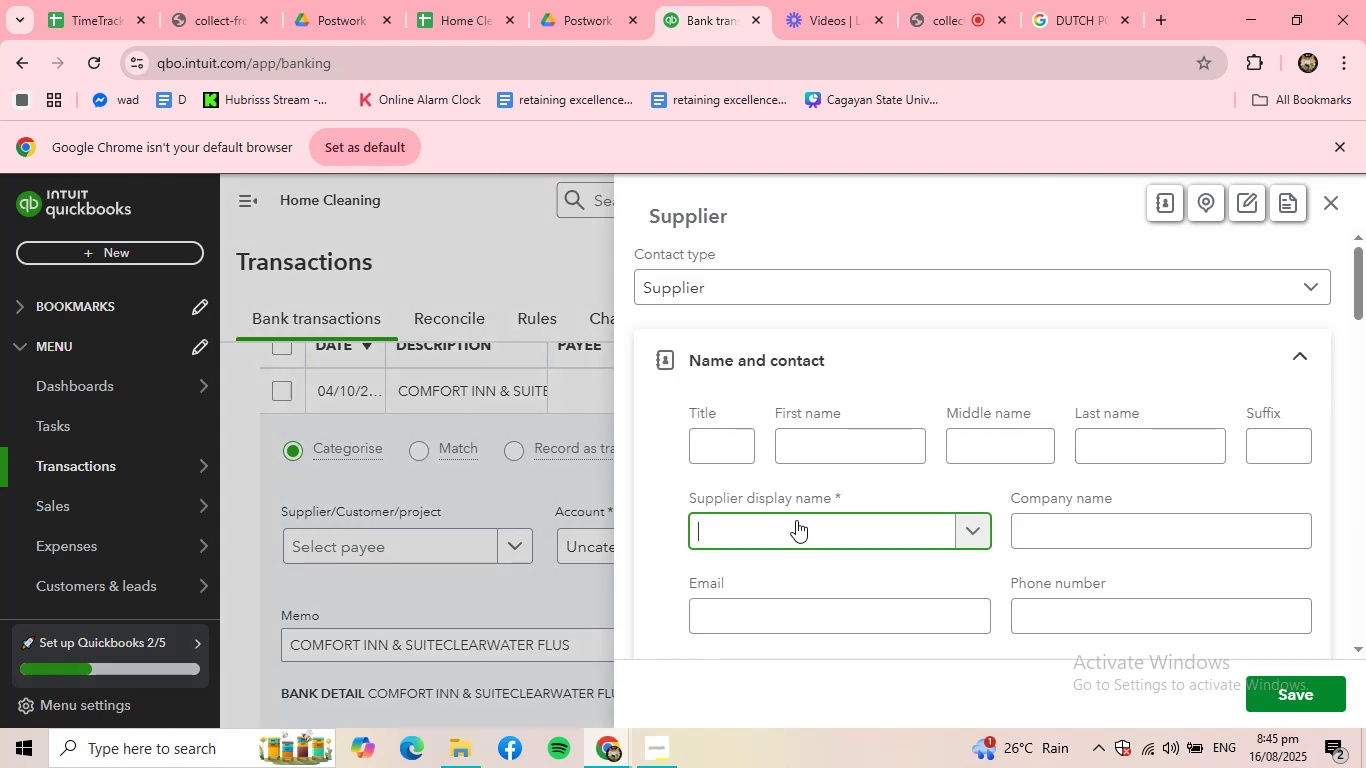 
key(Control+V)
 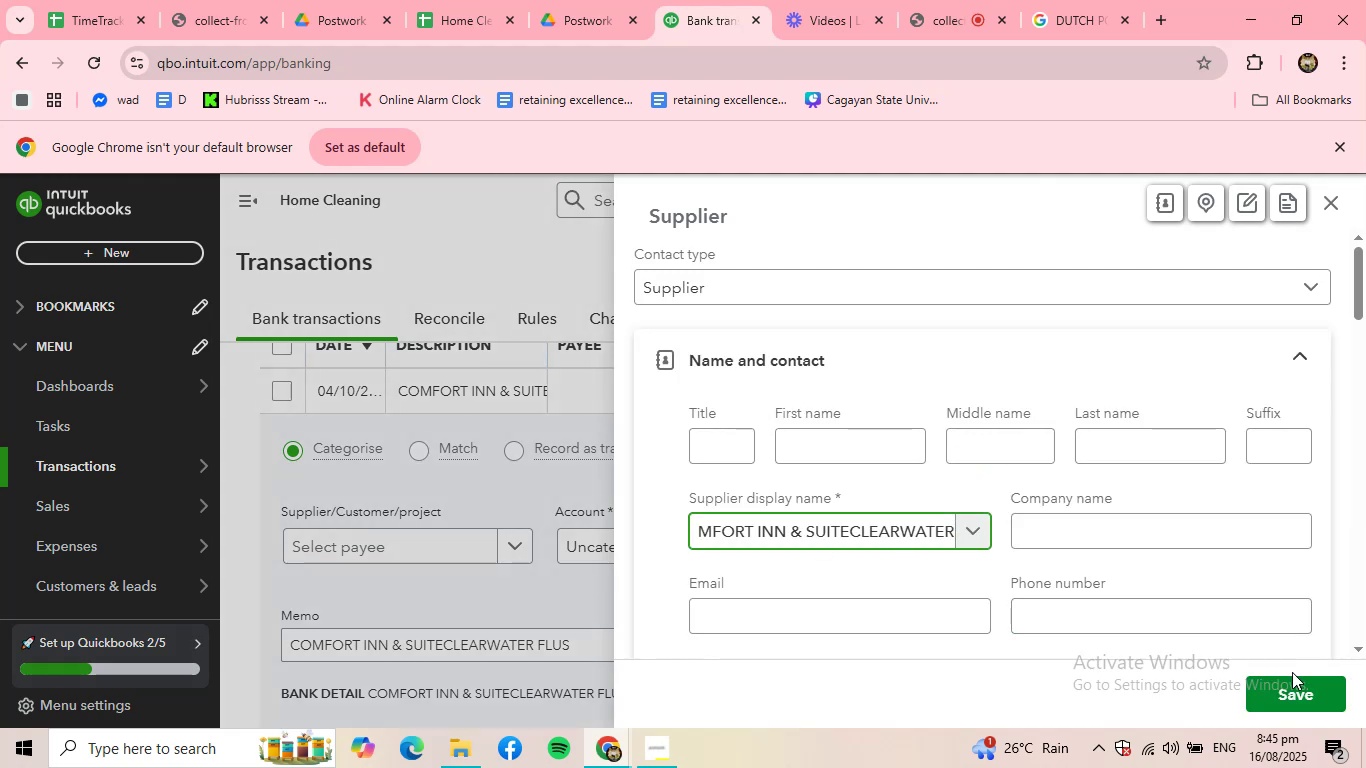 
left_click([1295, 685])
 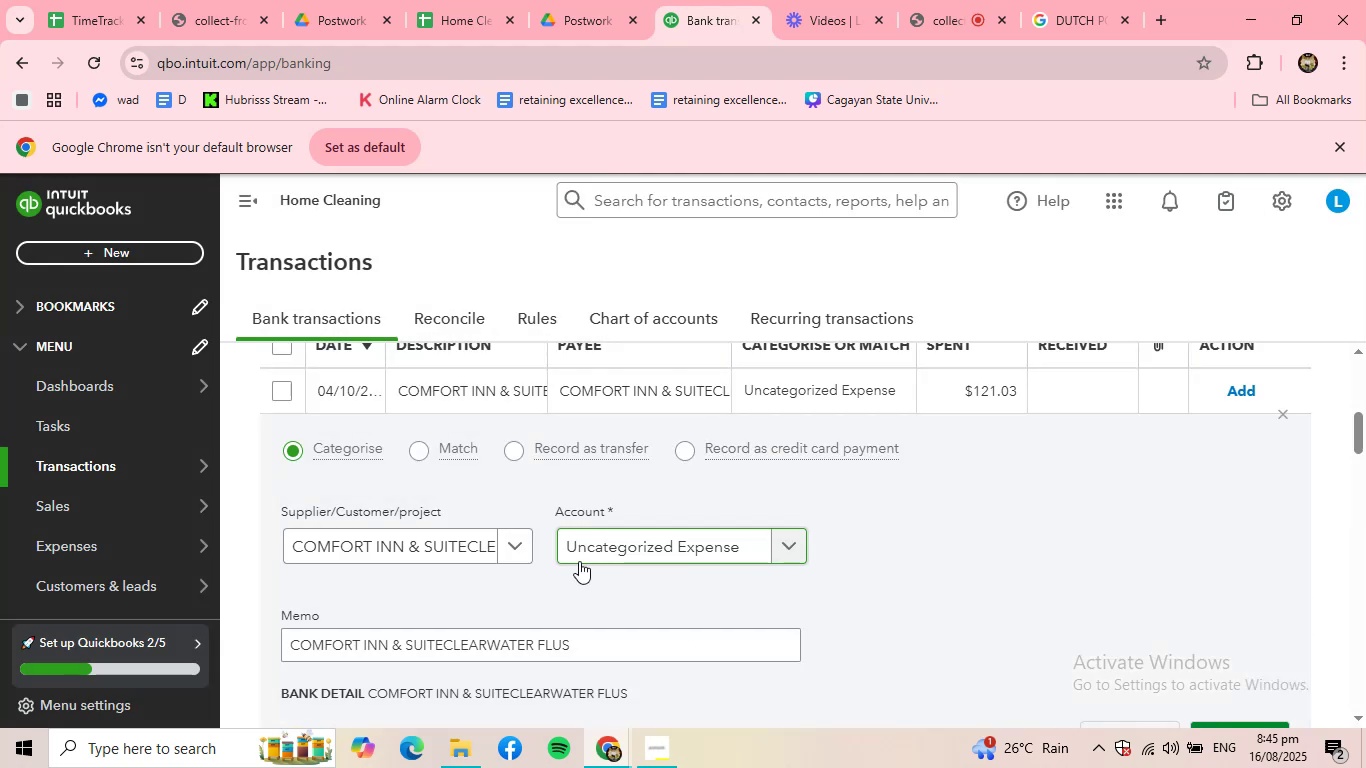 
left_click([615, 548])
 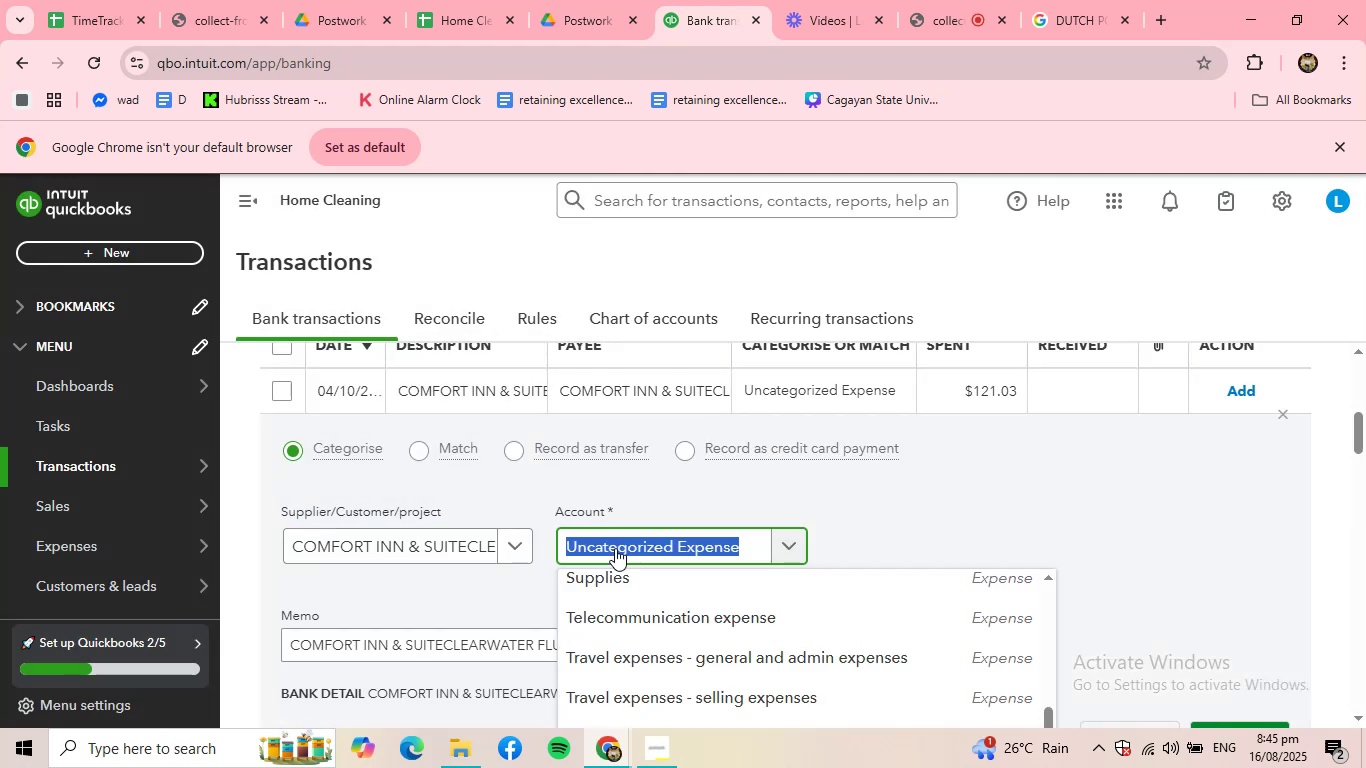 
type(rent)
 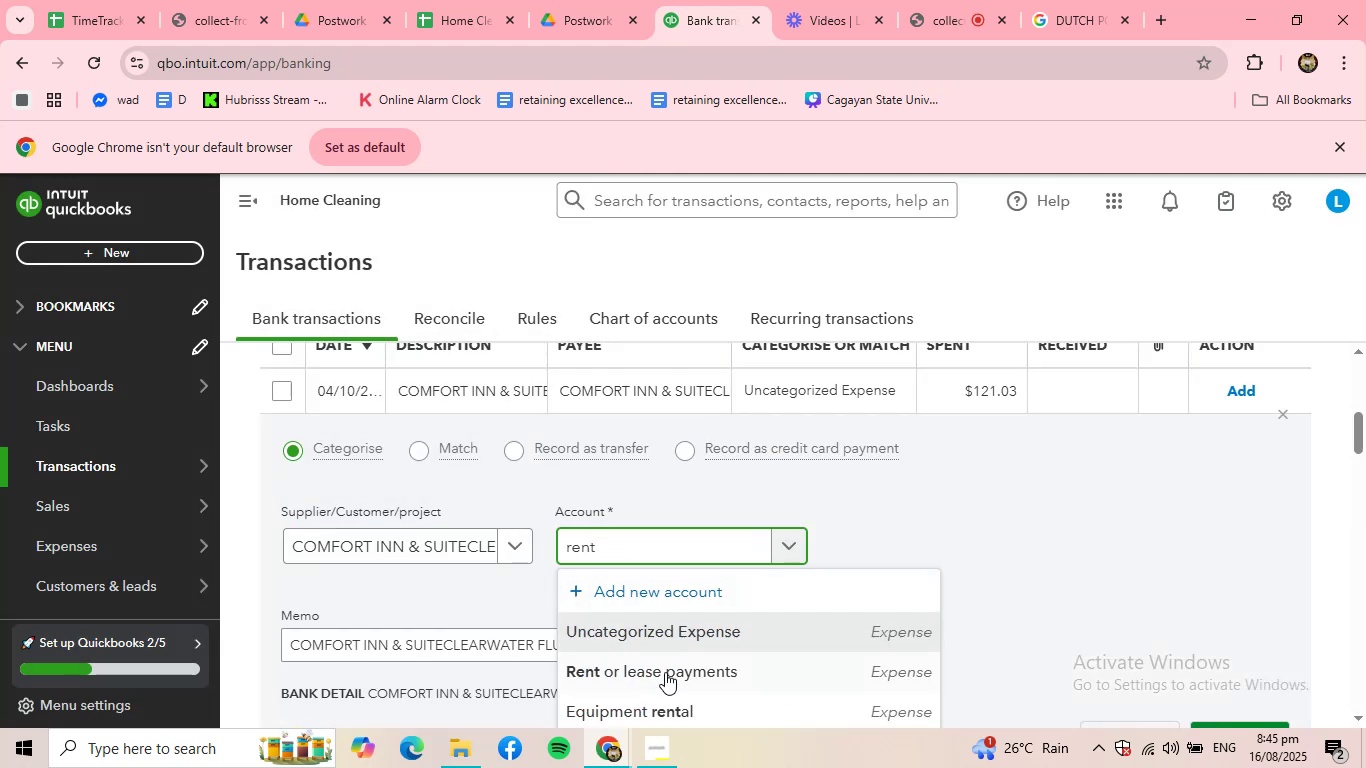 
left_click([664, 681])
 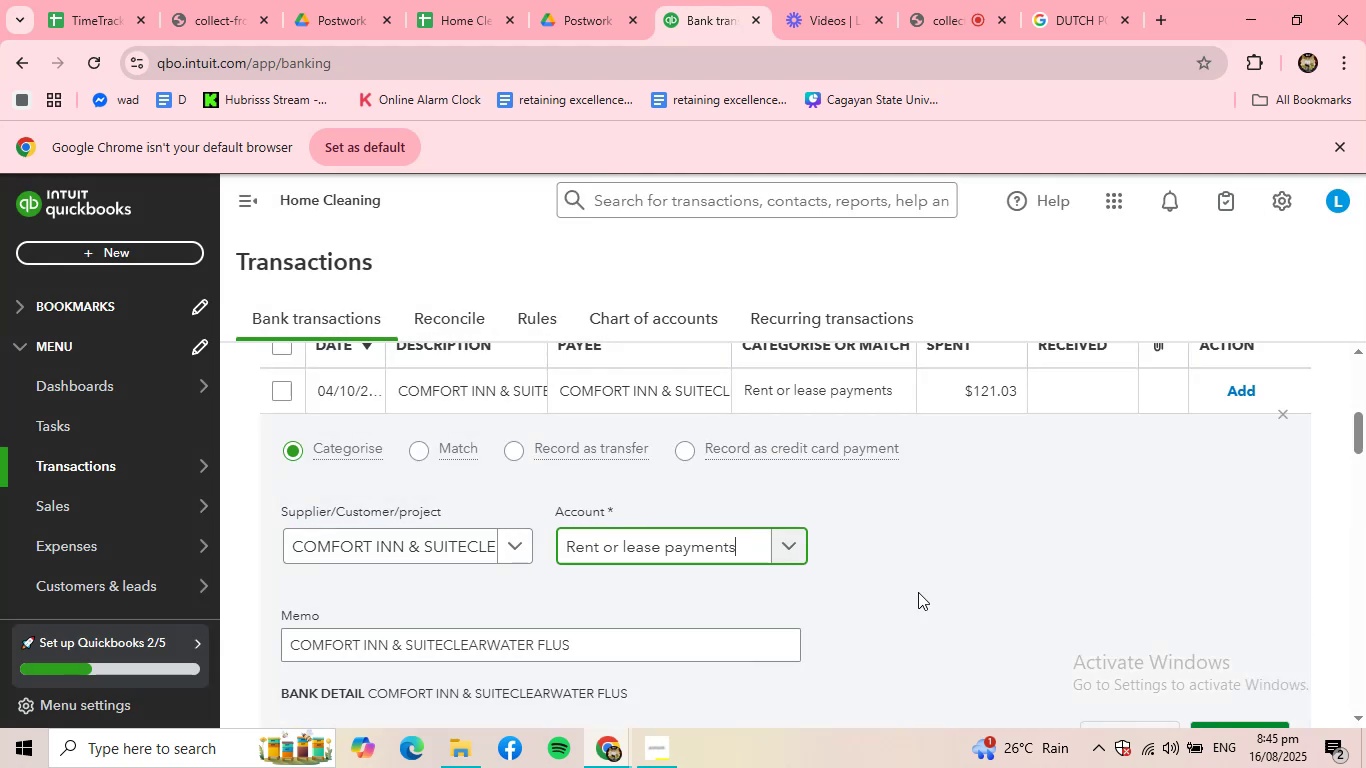 
scroll: coordinate [1043, 576], scroll_direction: down, amount: 1.0
 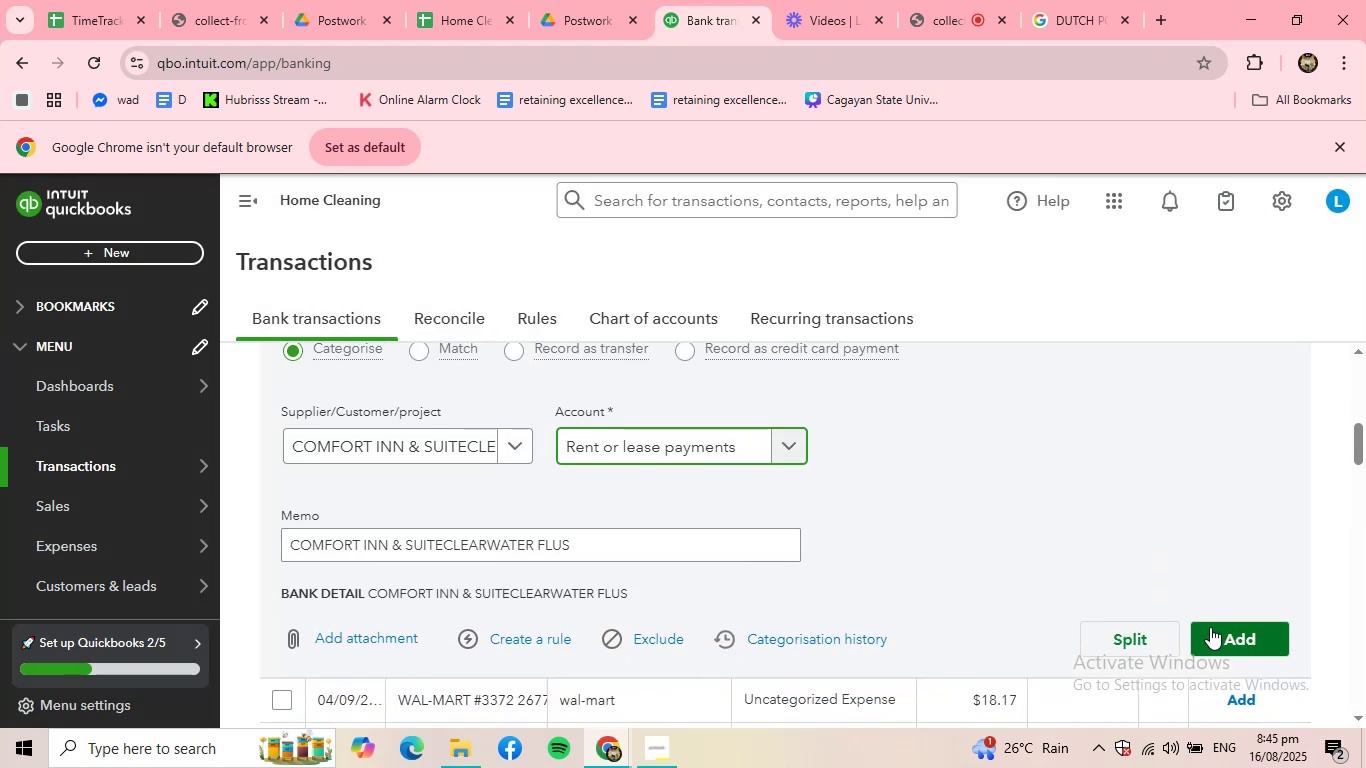 
left_click([1229, 632])
 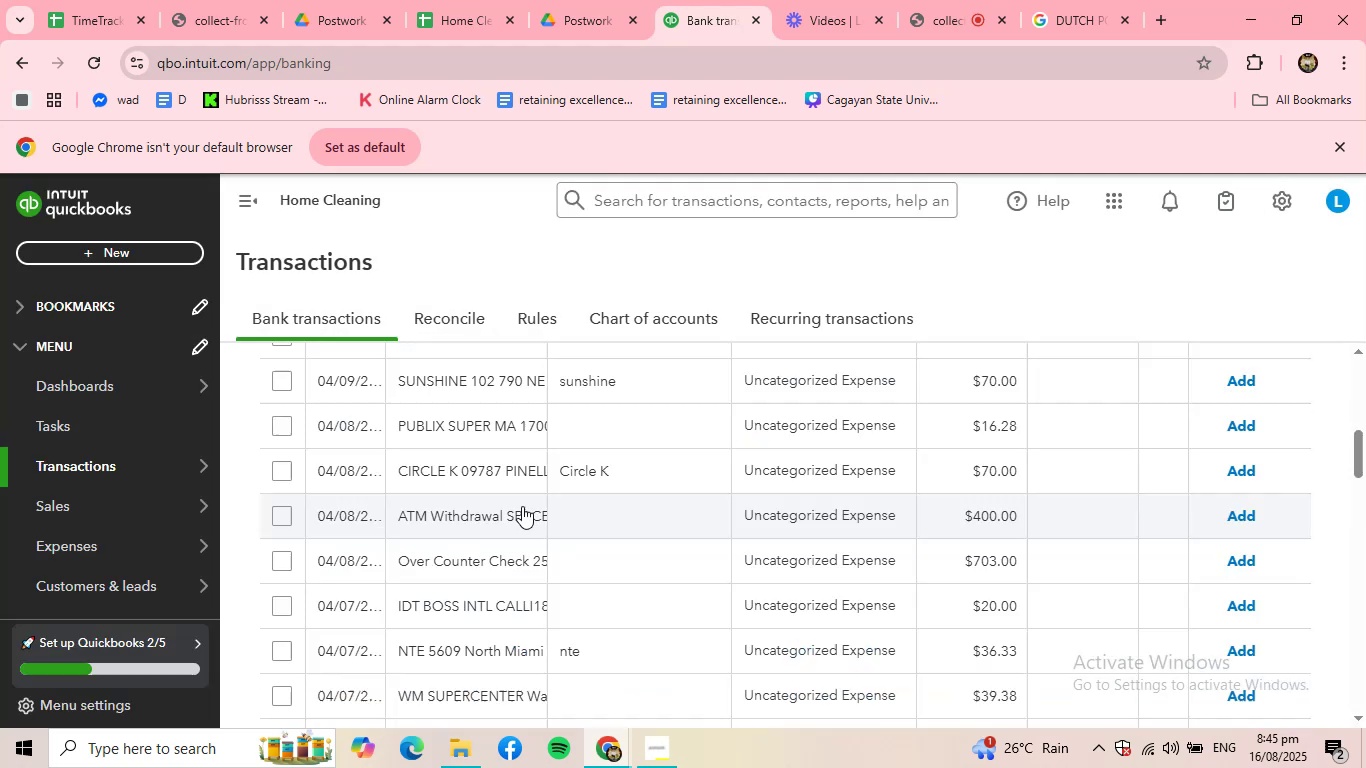 
scroll: coordinate [485, 511], scroll_direction: up, amount: 2.0
 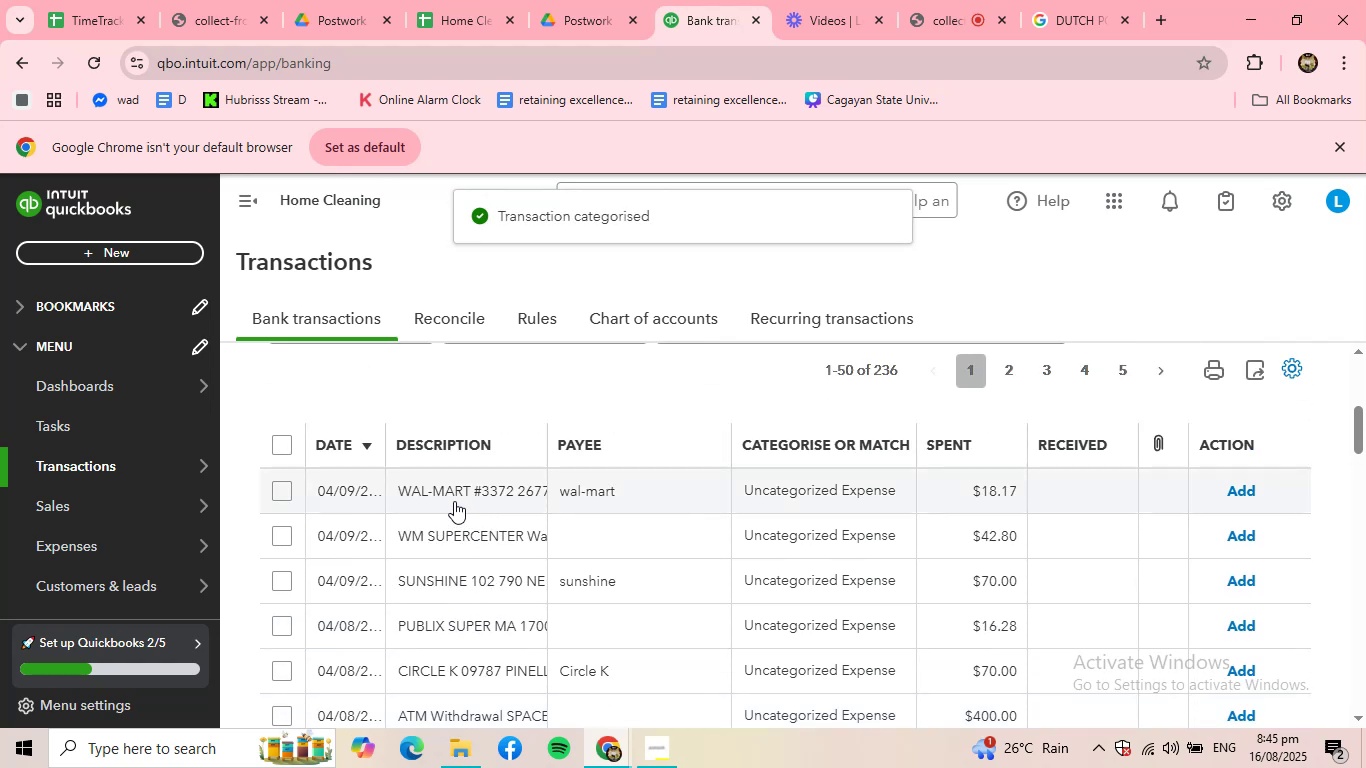 
left_click([448, 492])
 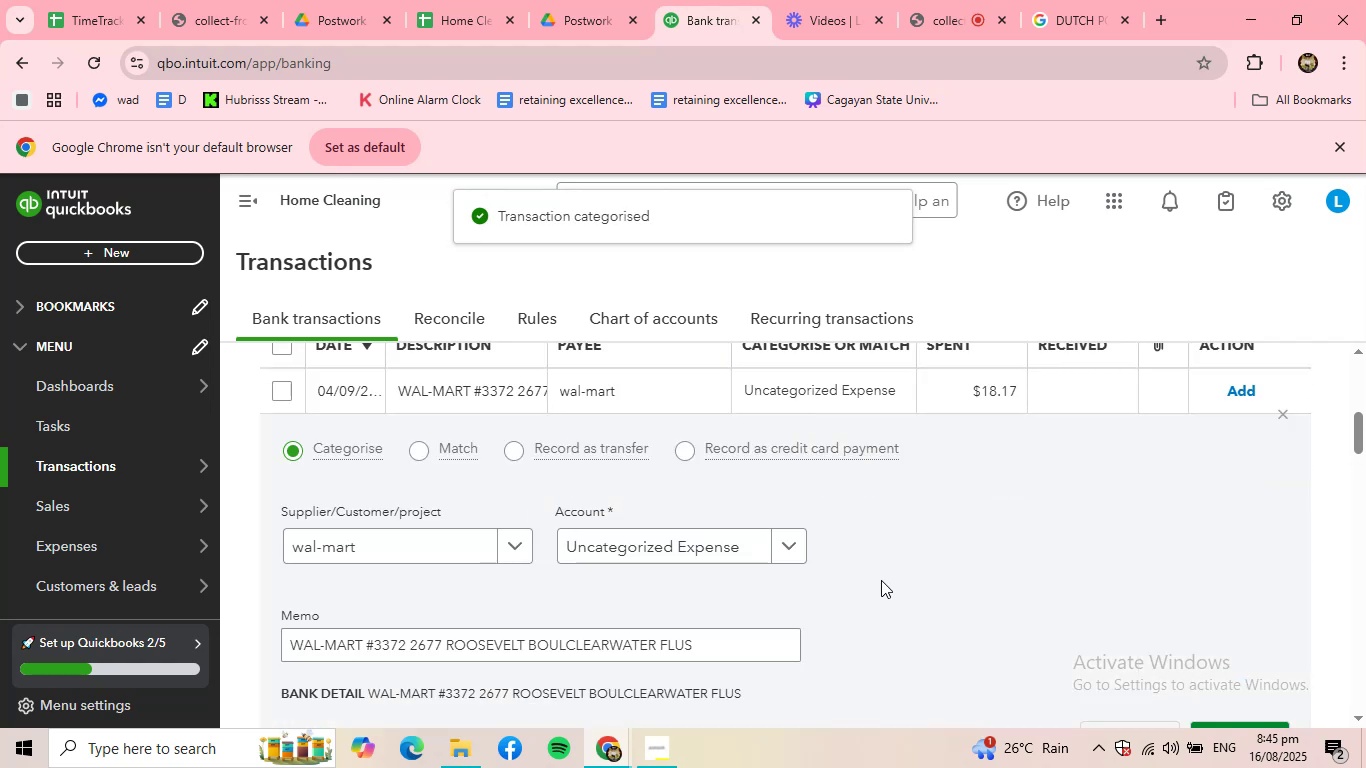 
left_click([679, 543])
 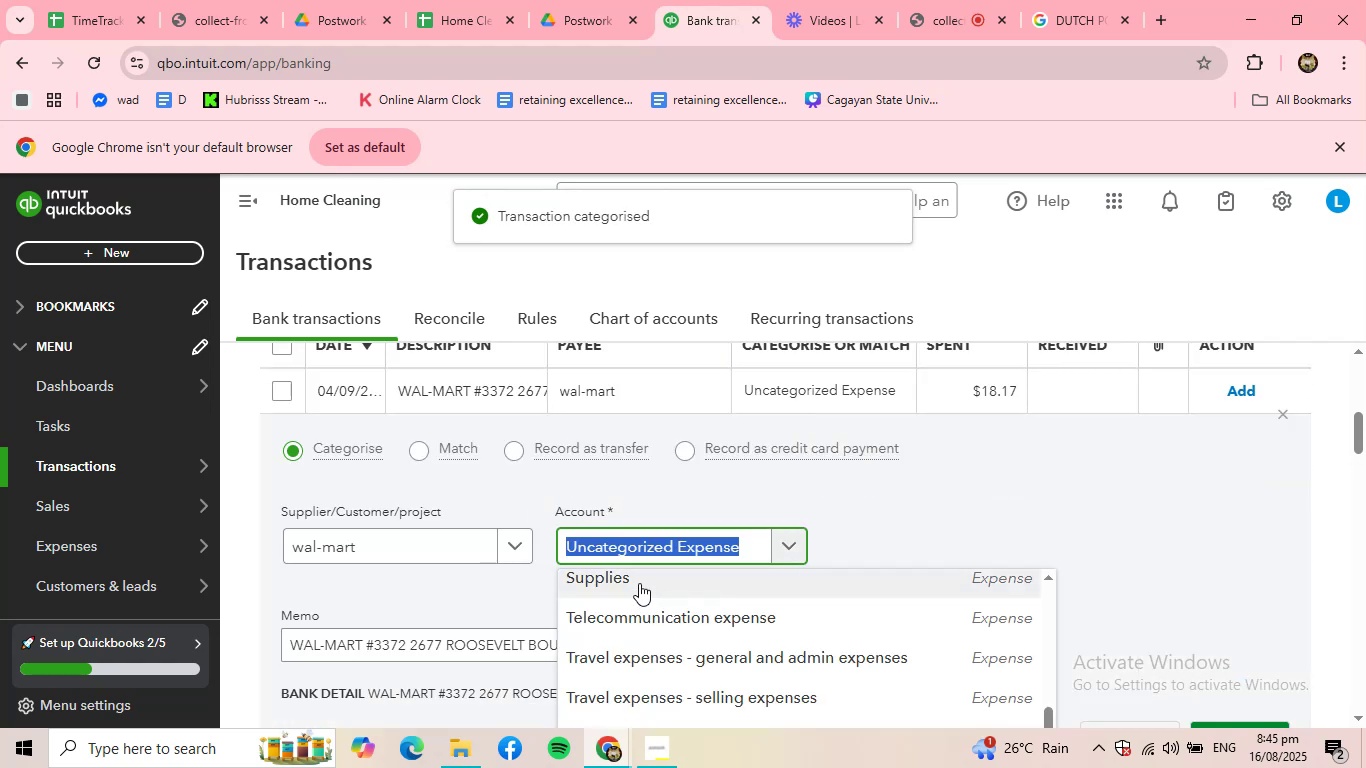 
left_click([638, 582])
 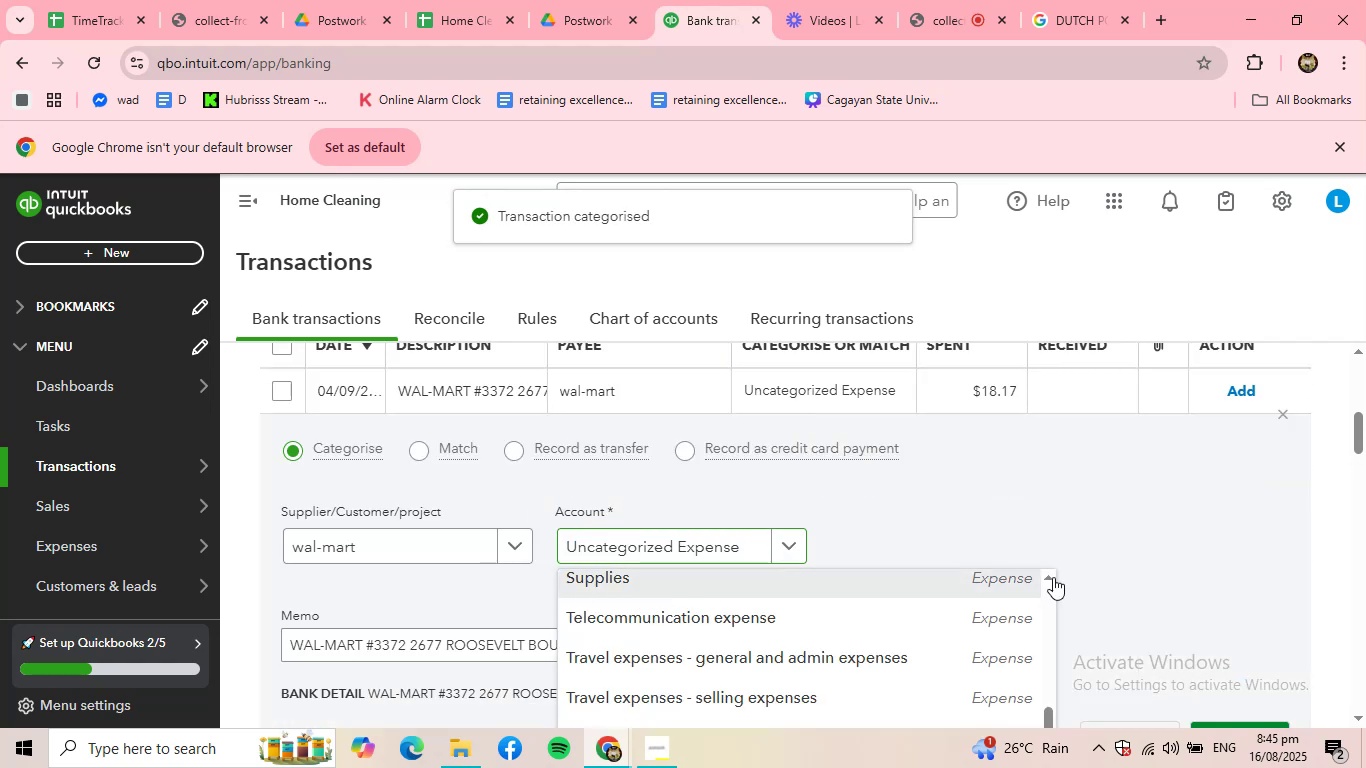 
scroll: coordinate [1088, 571], scroll_direction: down, amount: 1.0
 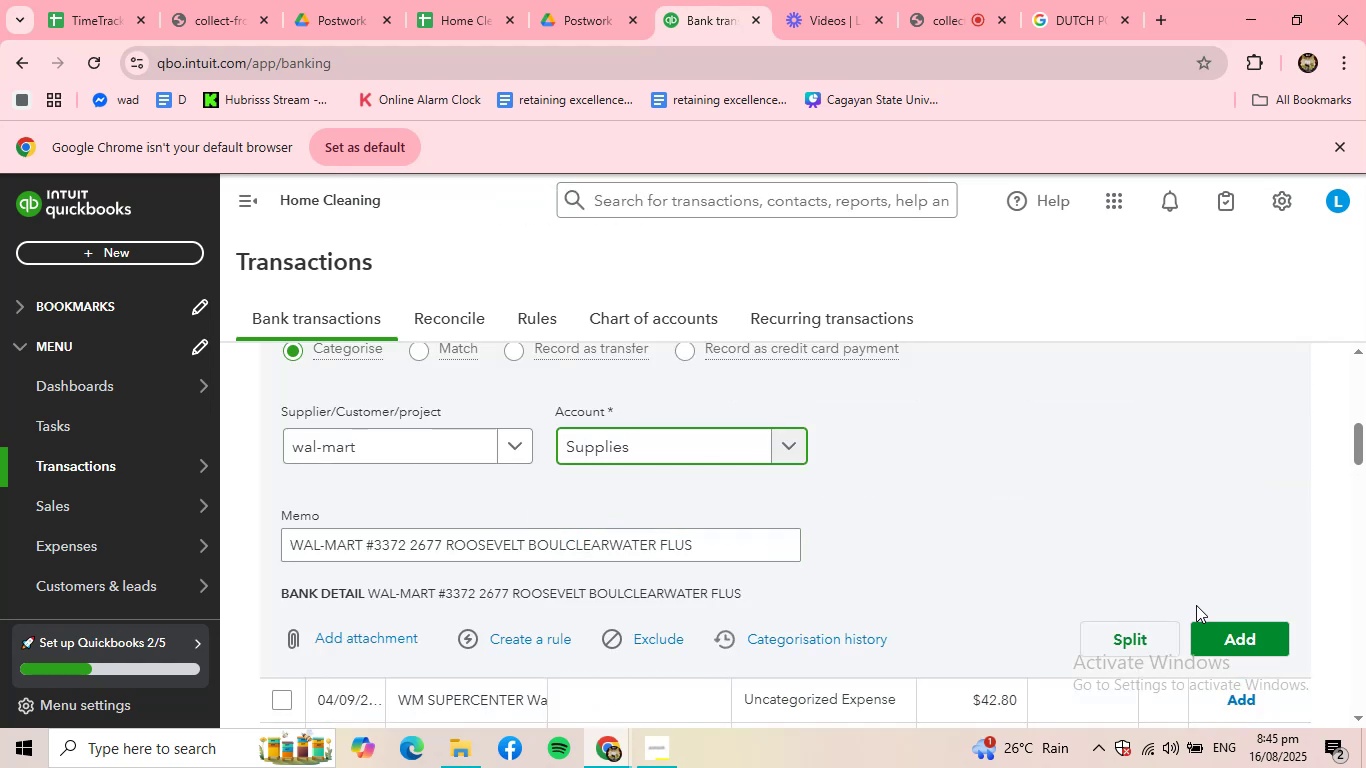 
left_click([1237, 645])
 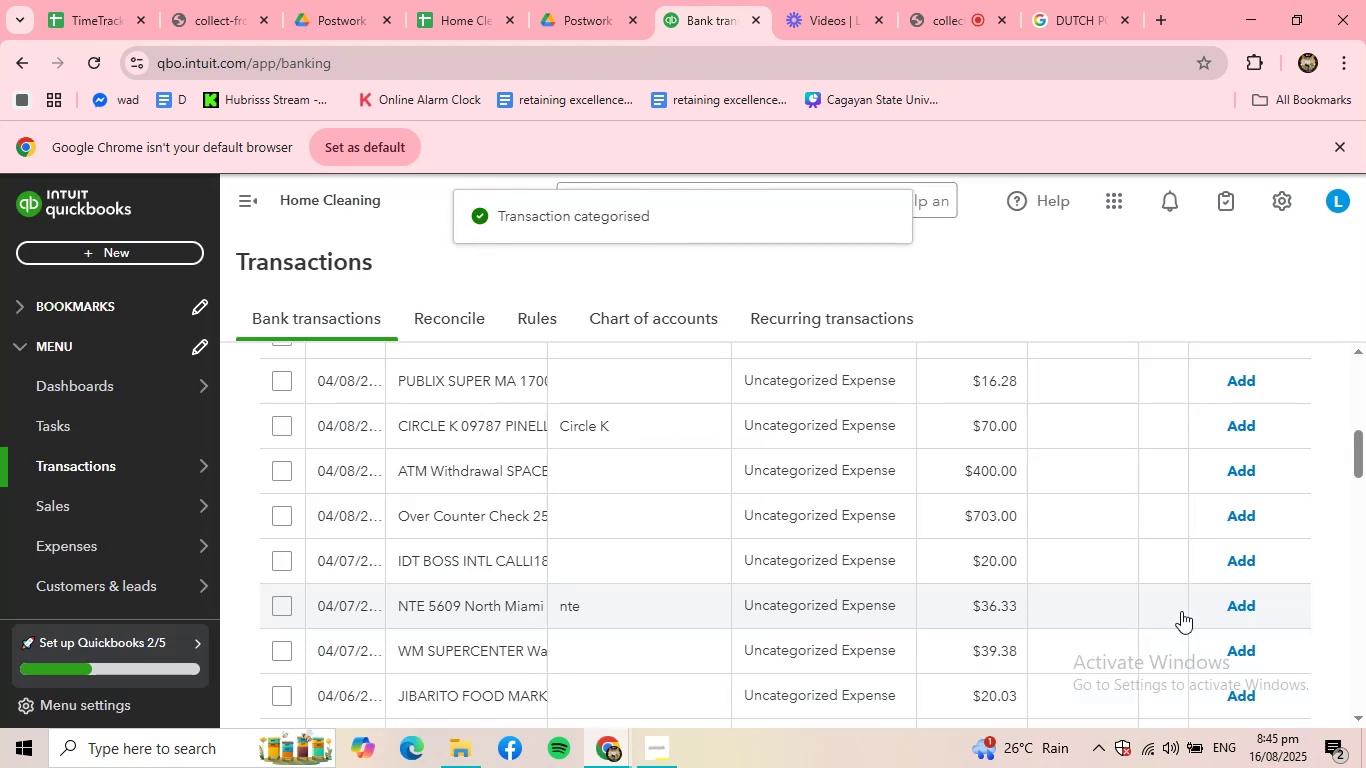 
wait(5.51)
 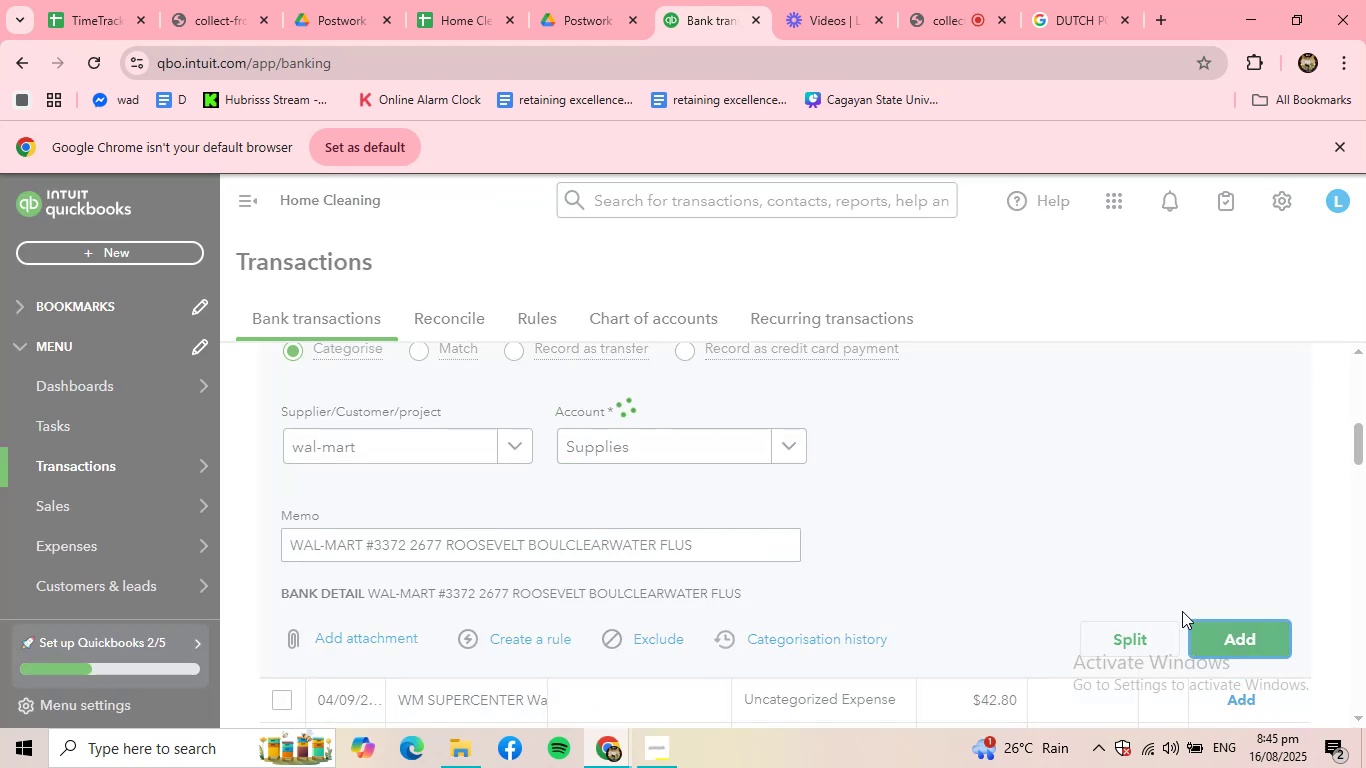 
scroll: coordinate [1082, 569], scroll_direction: up, amount: 2.0
 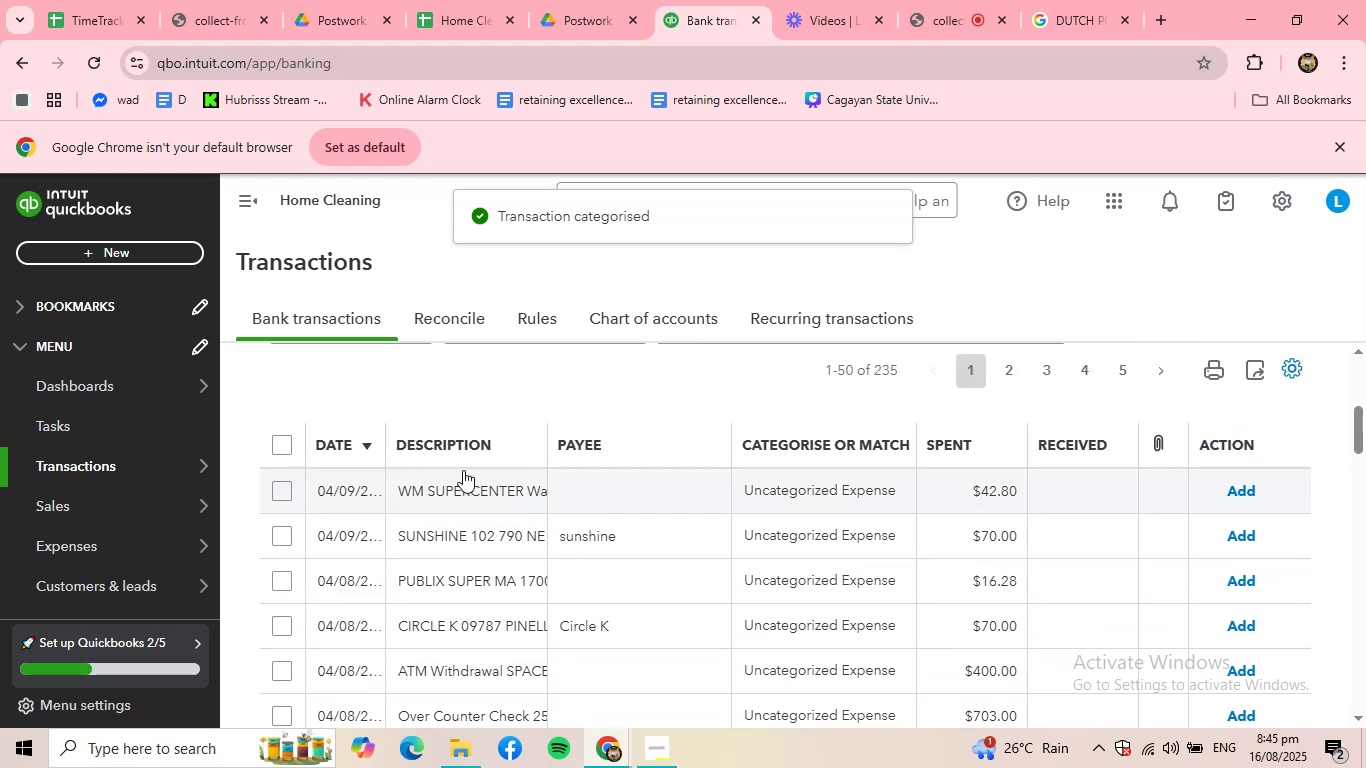 
left_click([461, 481])
 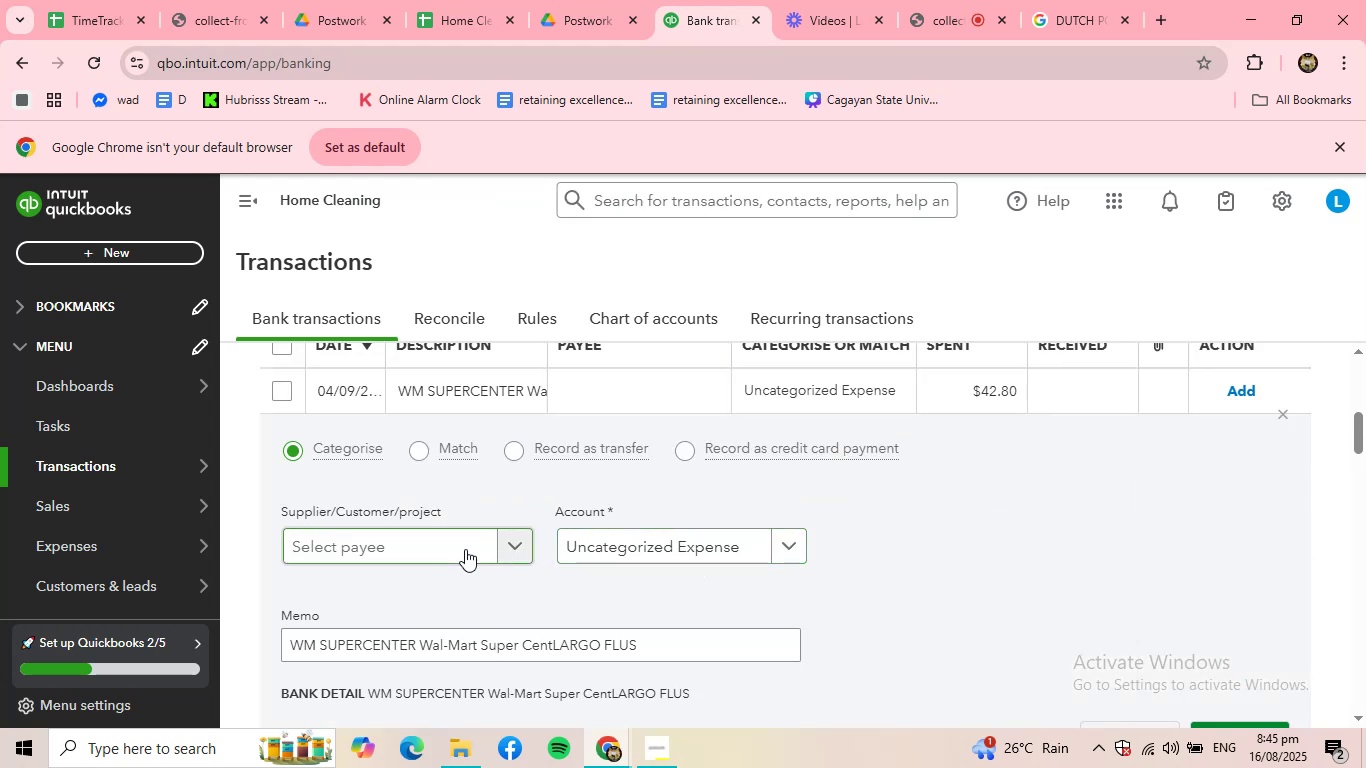 
left_click([464, 548])
 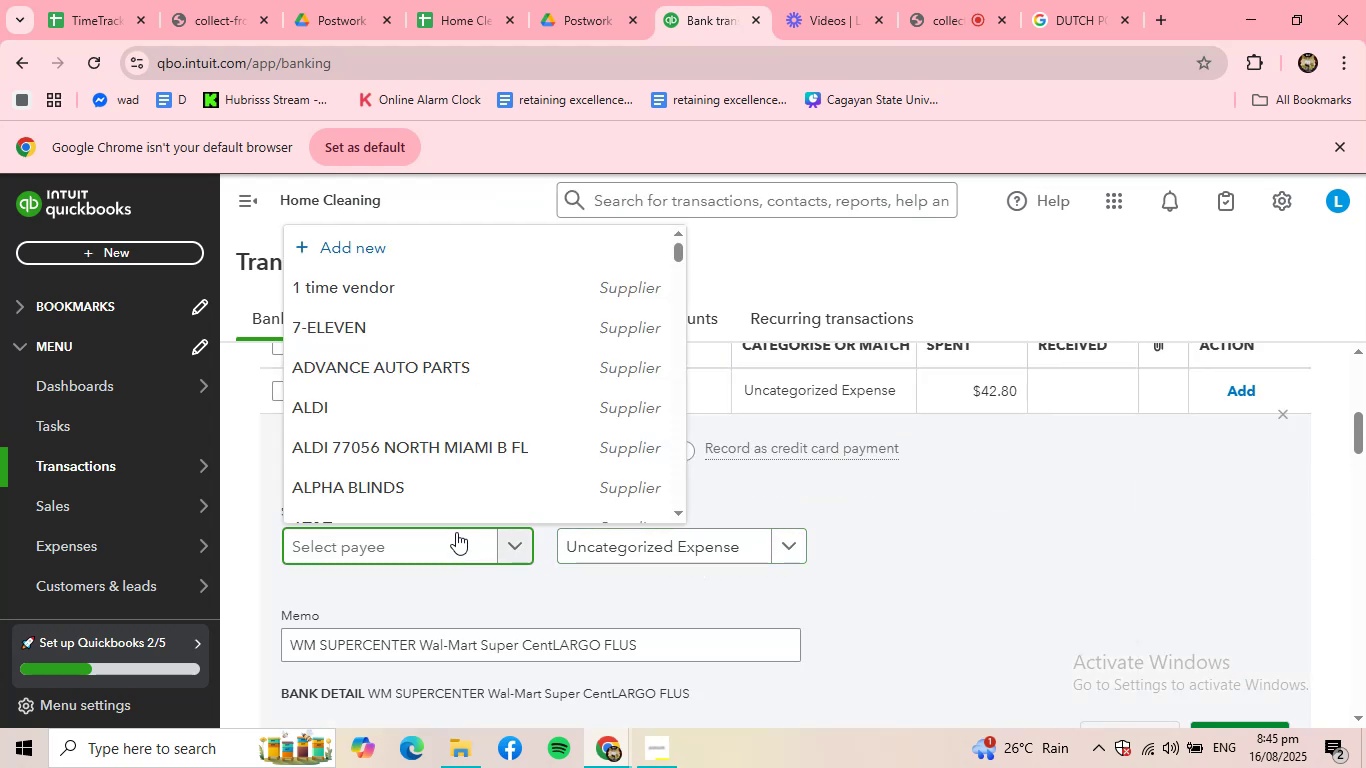 
scroll: coordinate [415, 470], scroll_direction: down, amount: 27.0
 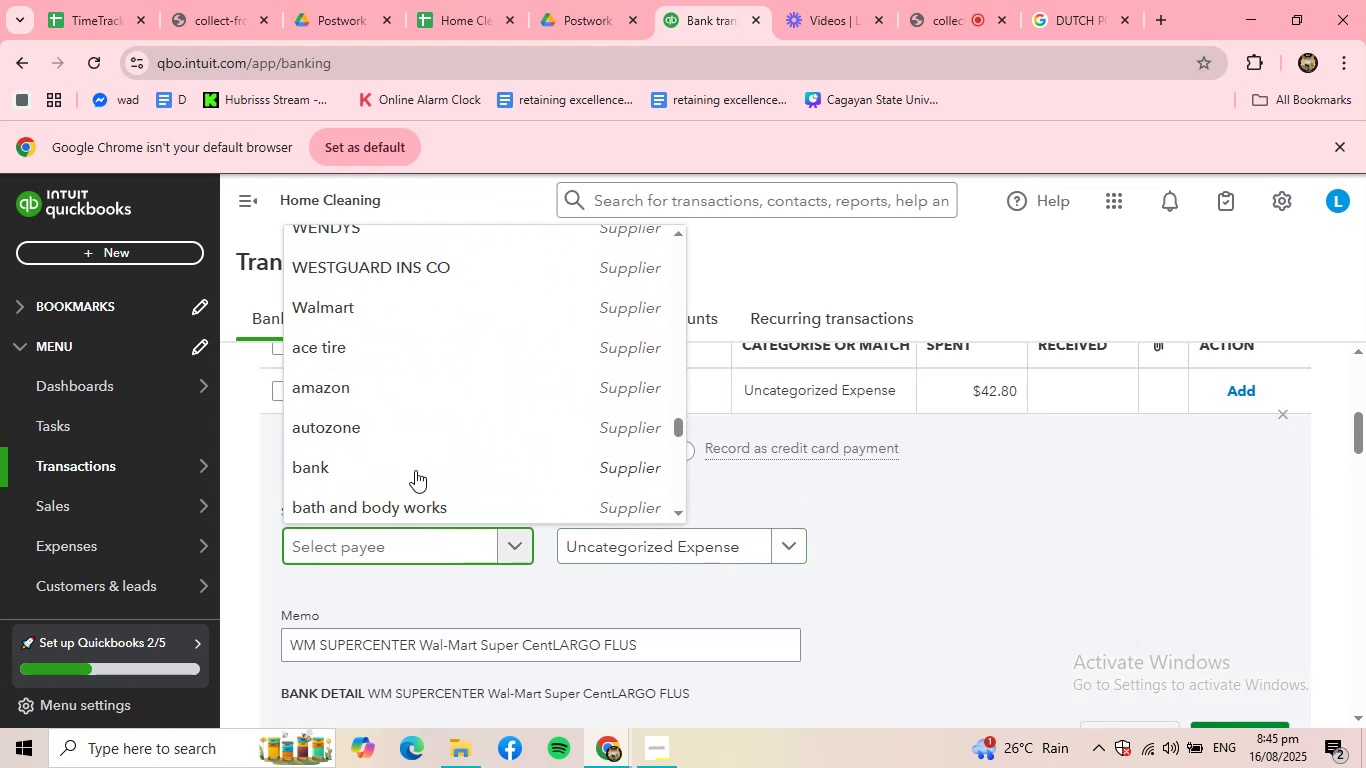 
scroll: coordinate [352, 449], scroll_direction: up, amount: 3.0
 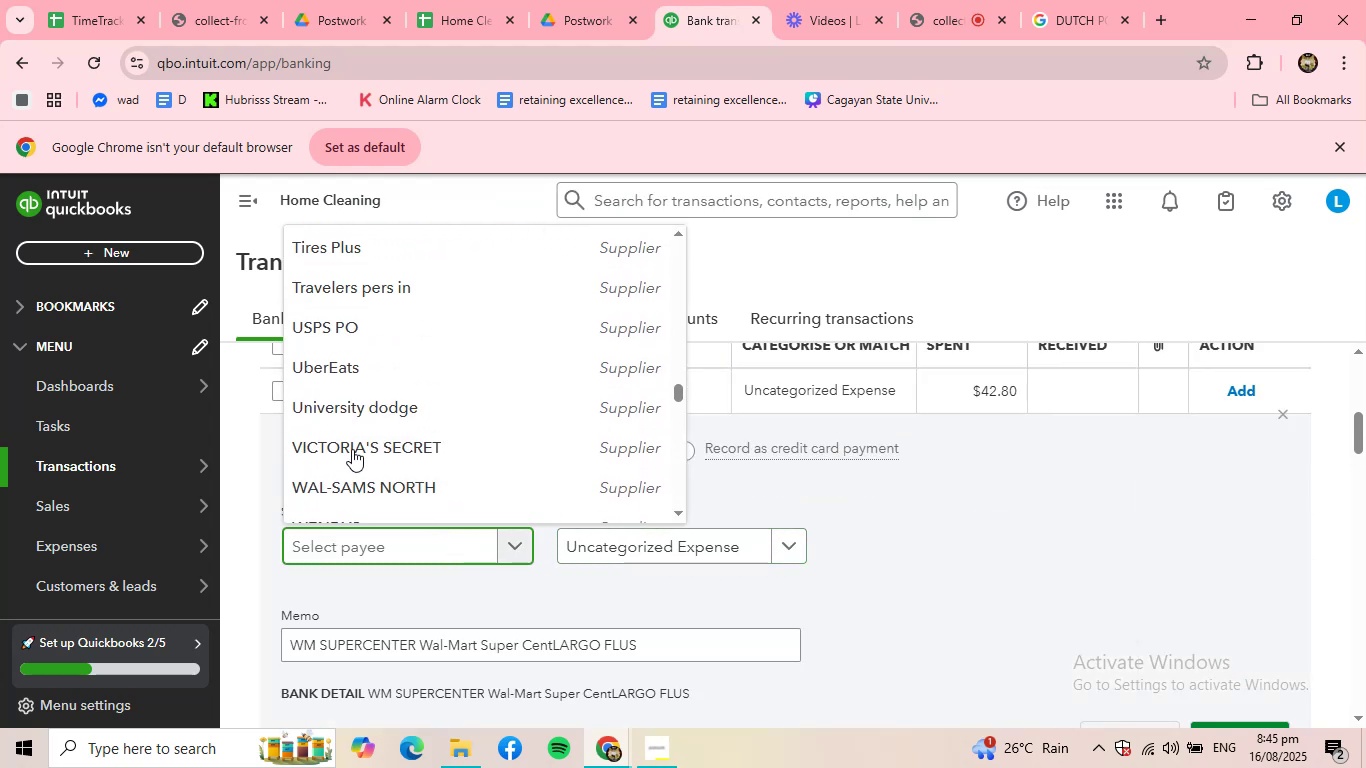 
scroll: coordinate [387, 408], scroll_direction: down, amount: 2.0
 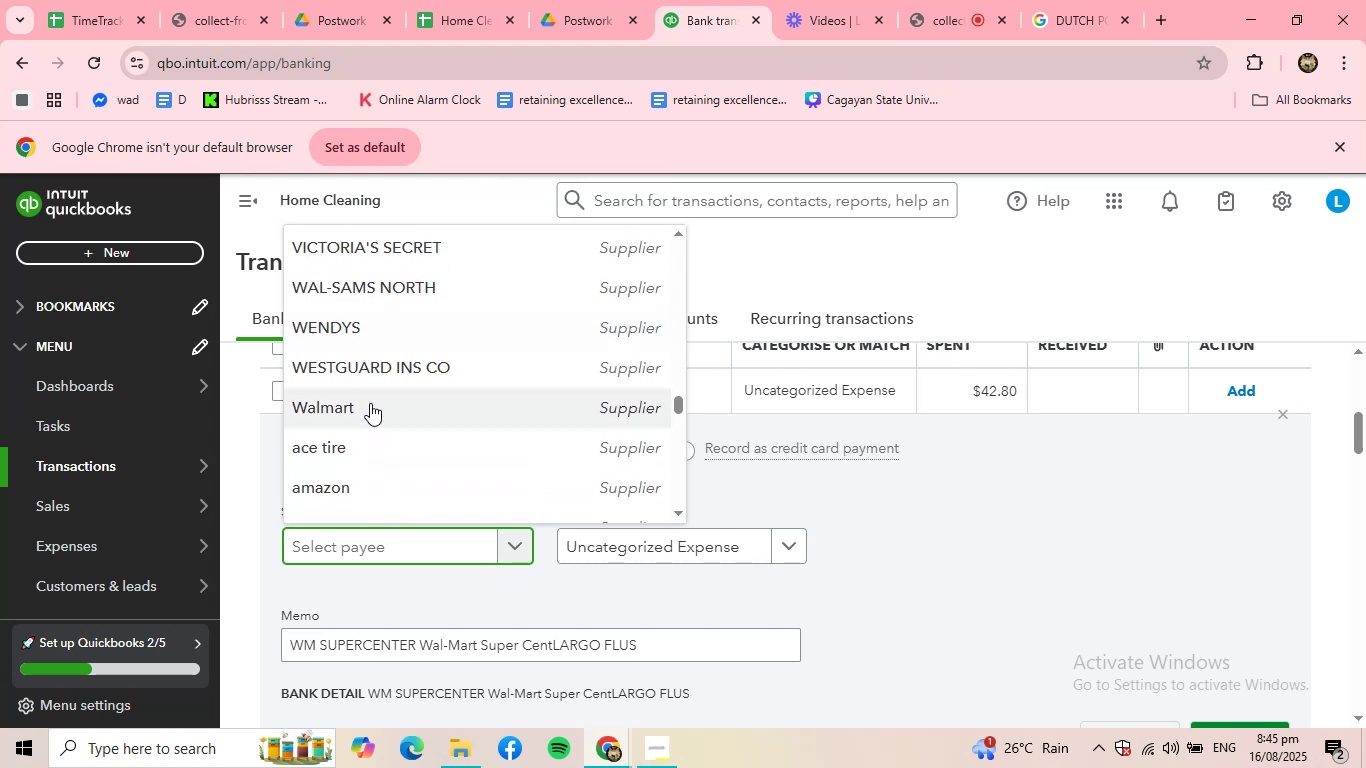 
left_click([362, 401])
 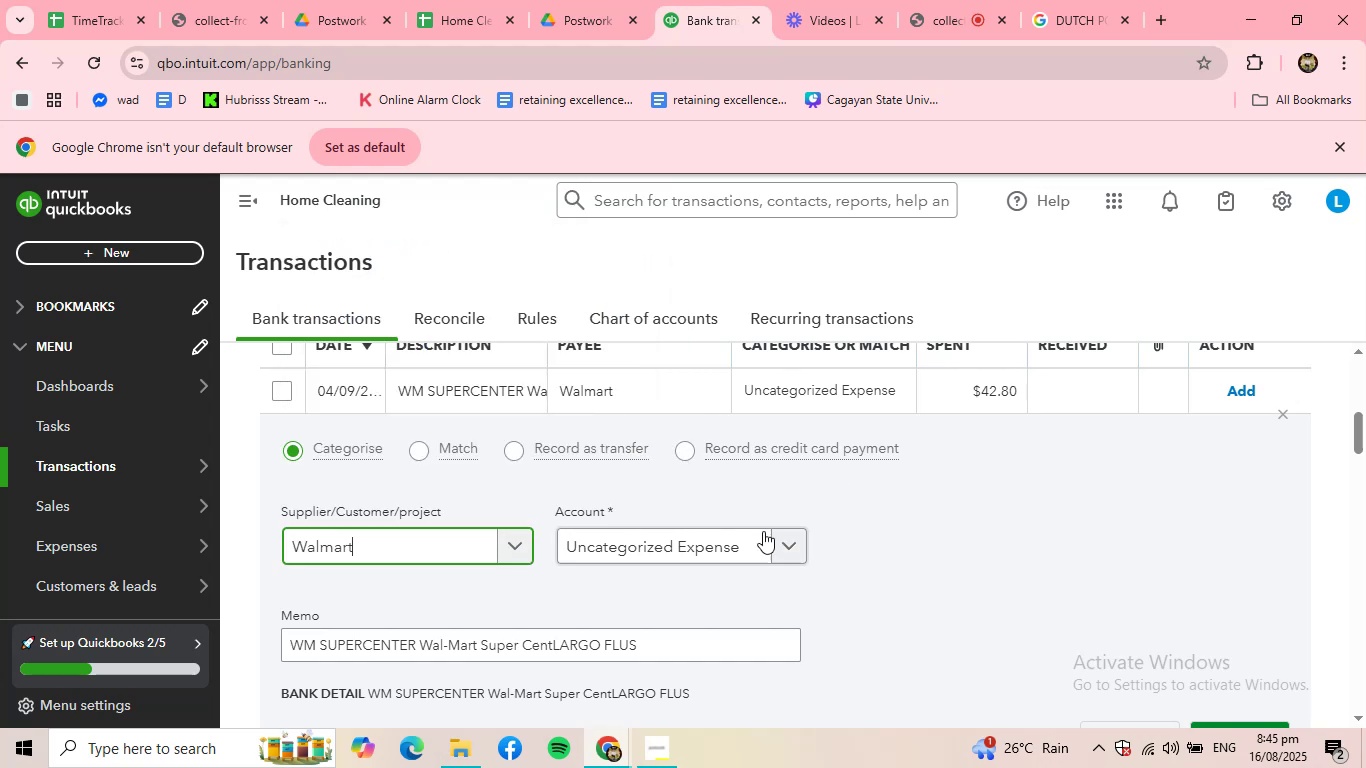 
left_click([718, 532])
 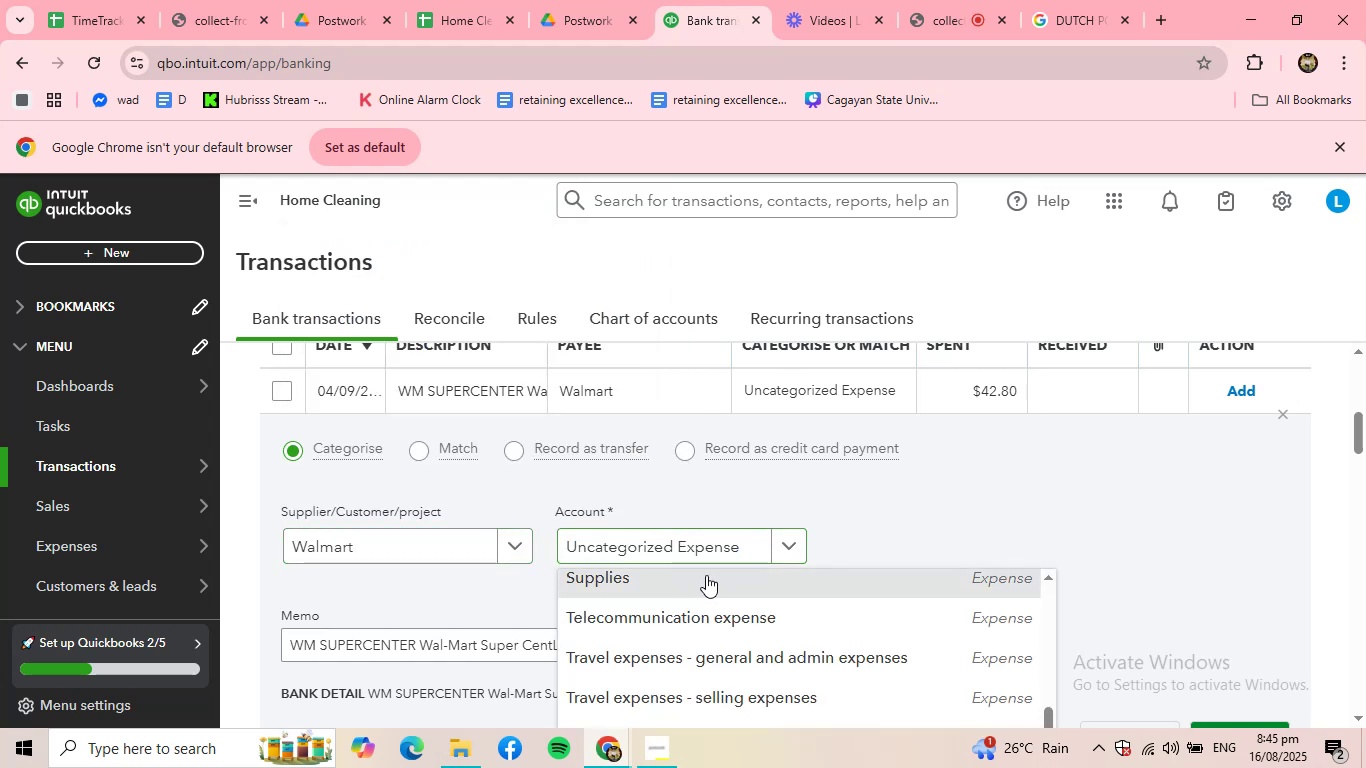 
scroll: coordinate [1094, 575], scroll_direction: down, amount: 1.0
 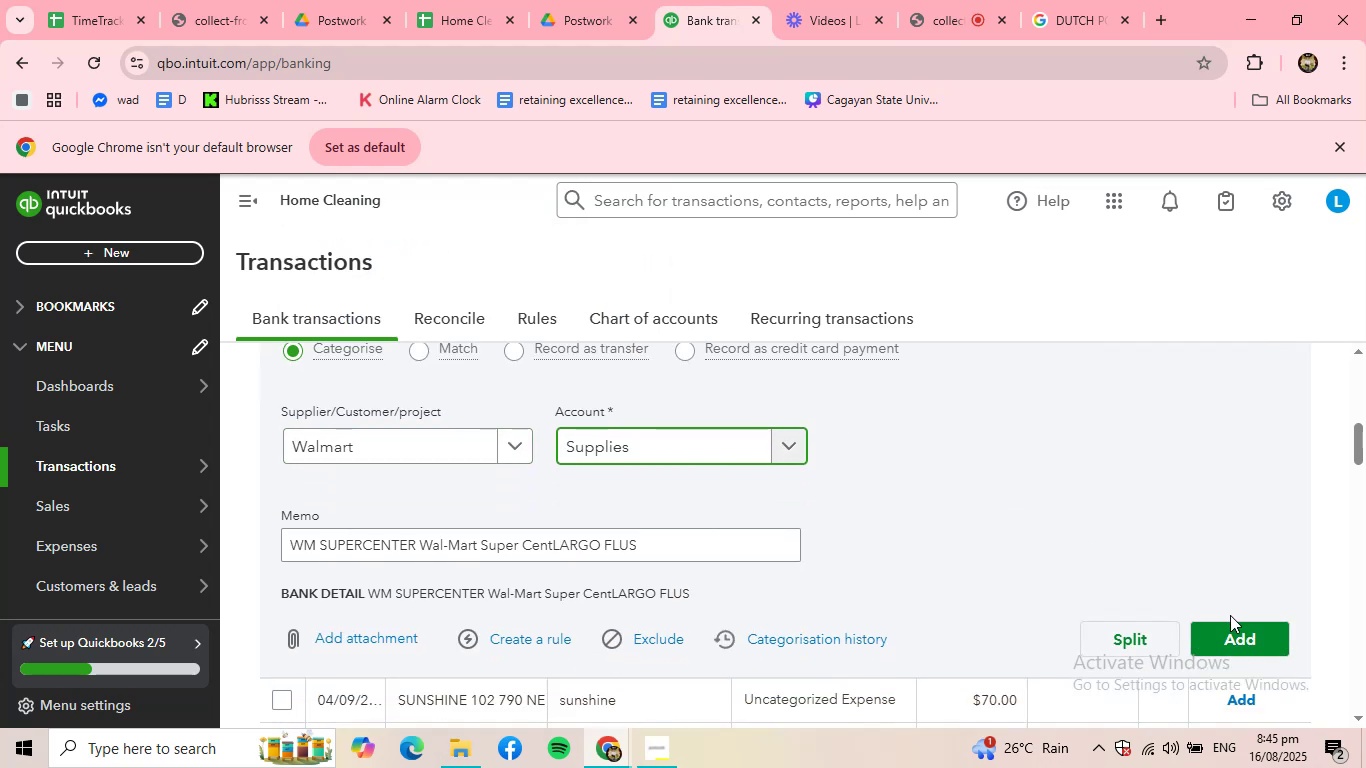 
left_click([1235, 629])
 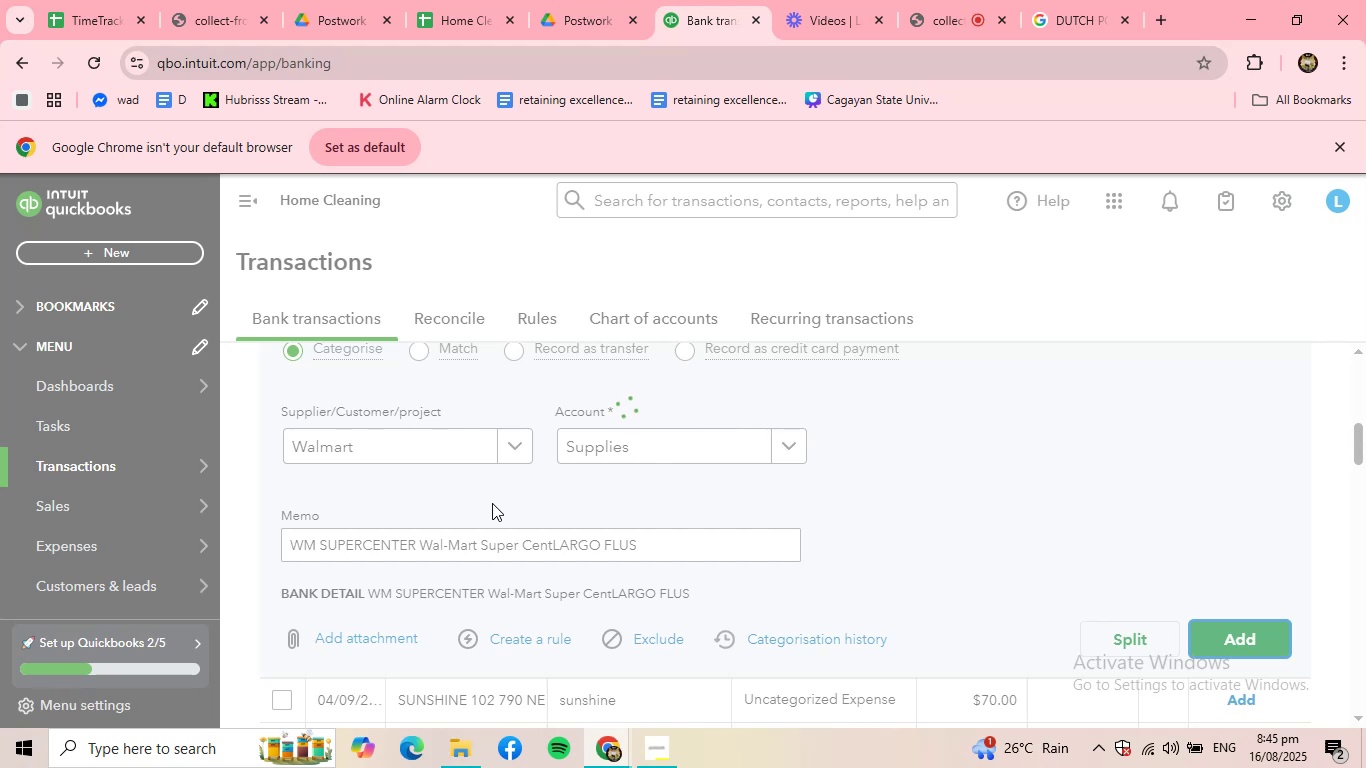 
wait(6.51)
 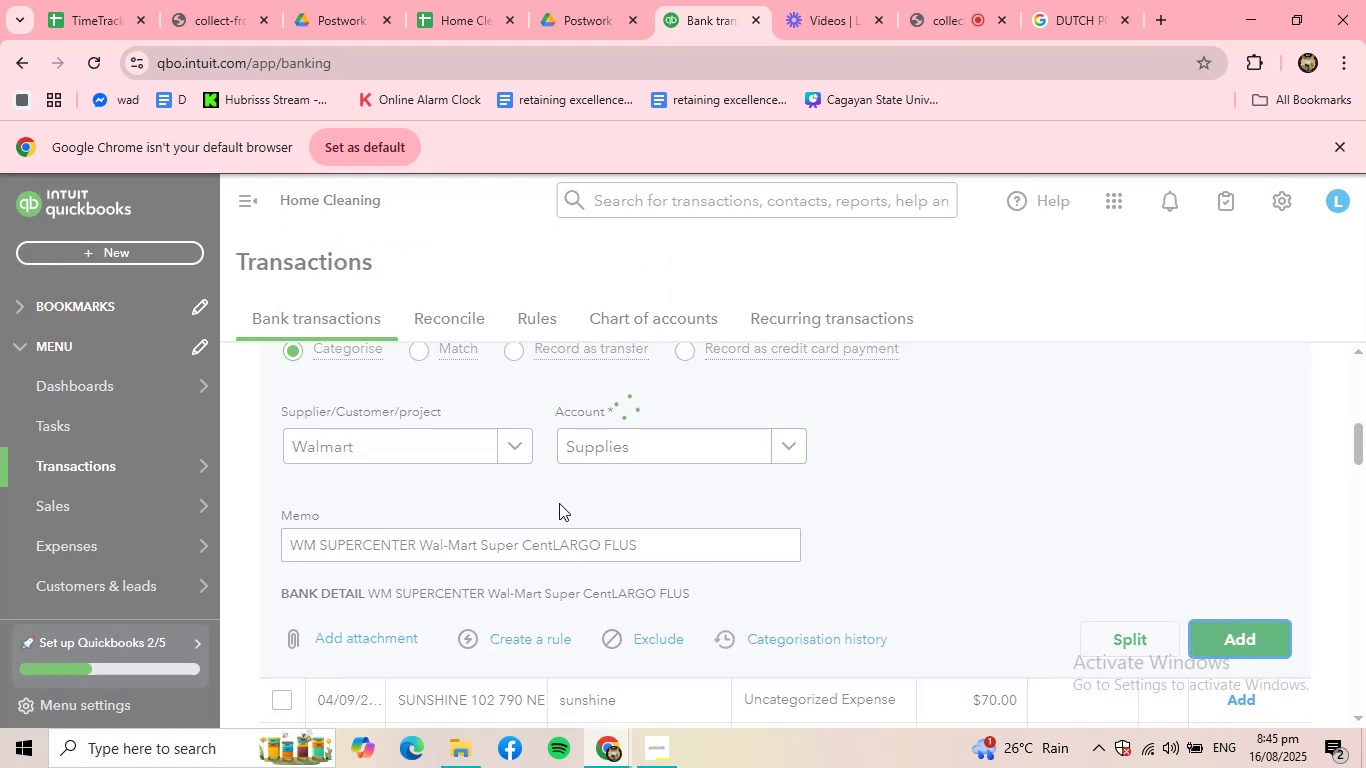 
scroll: coordinate [492, 503], scroll_direction: up, amount: 2.0
 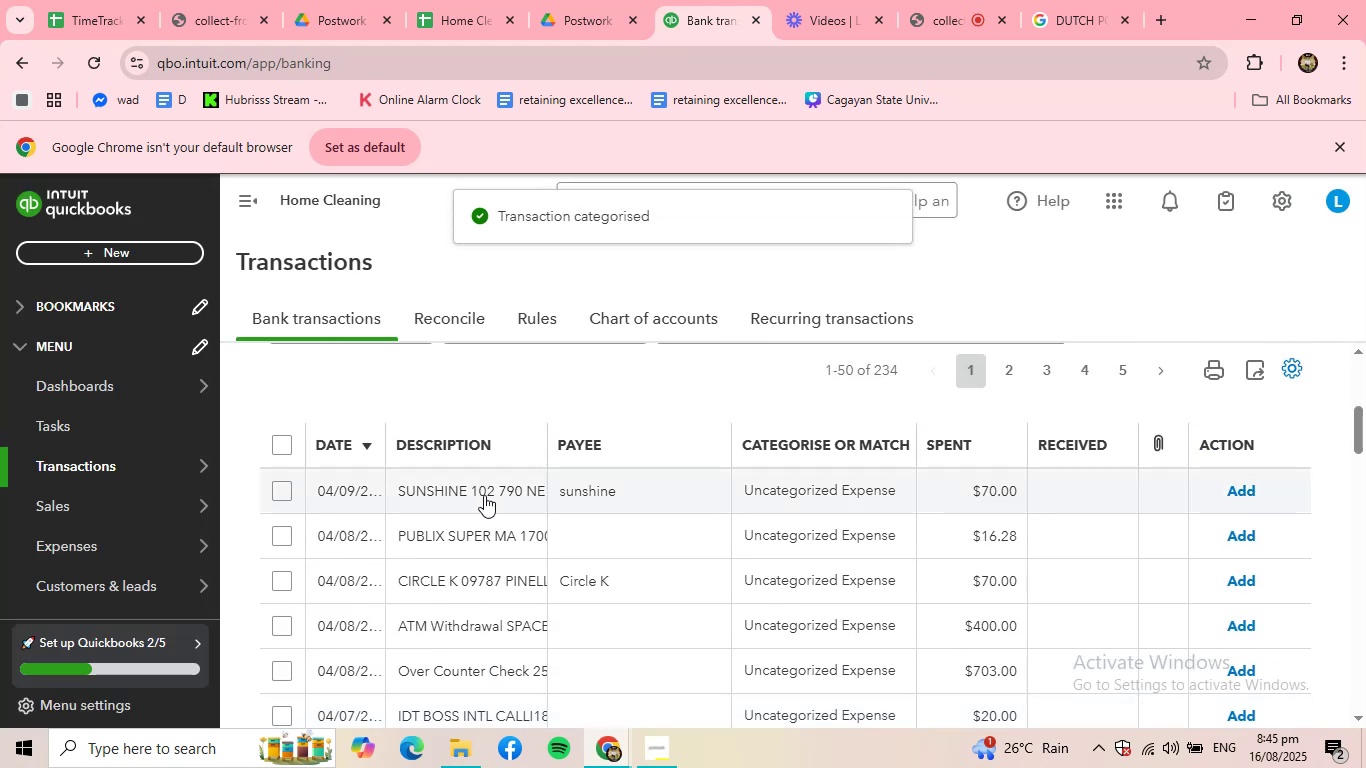 
left_click([482, 492])
 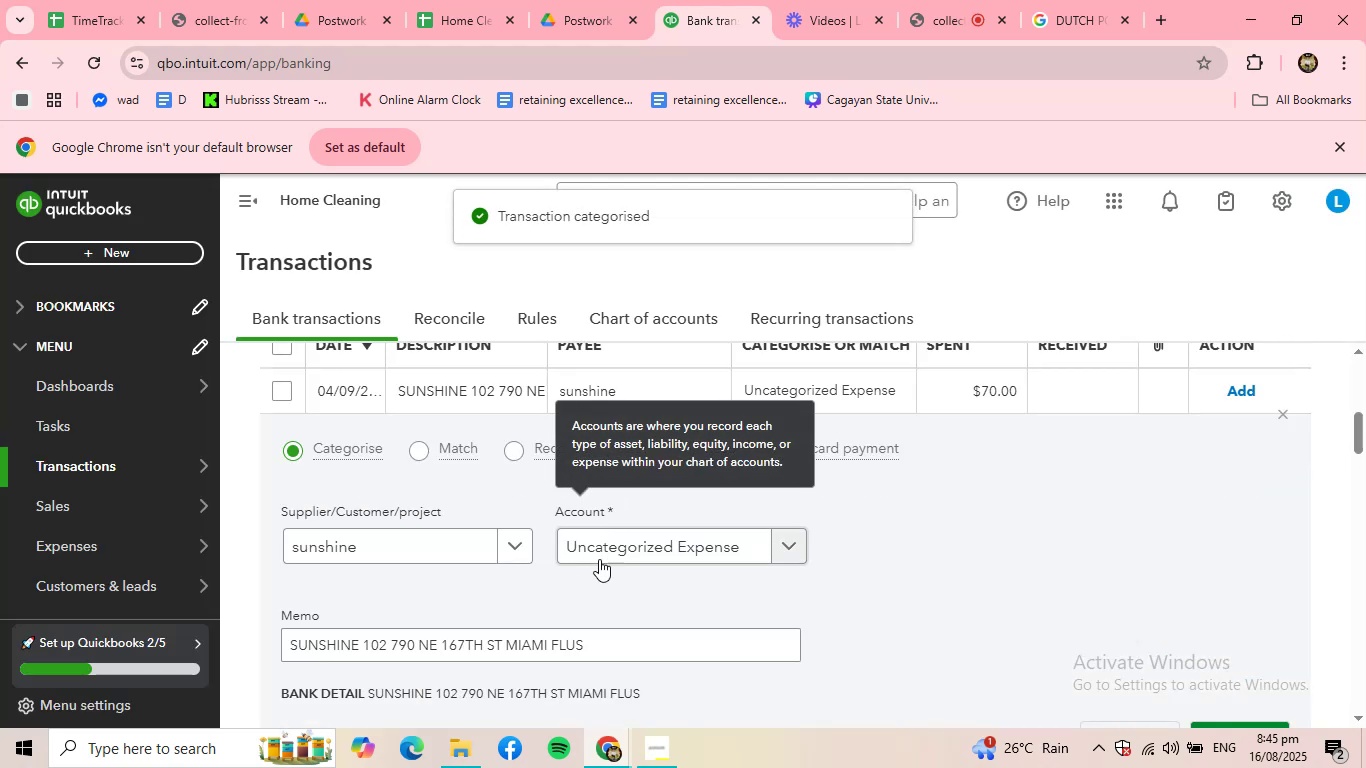 
left_click([667, 556])
 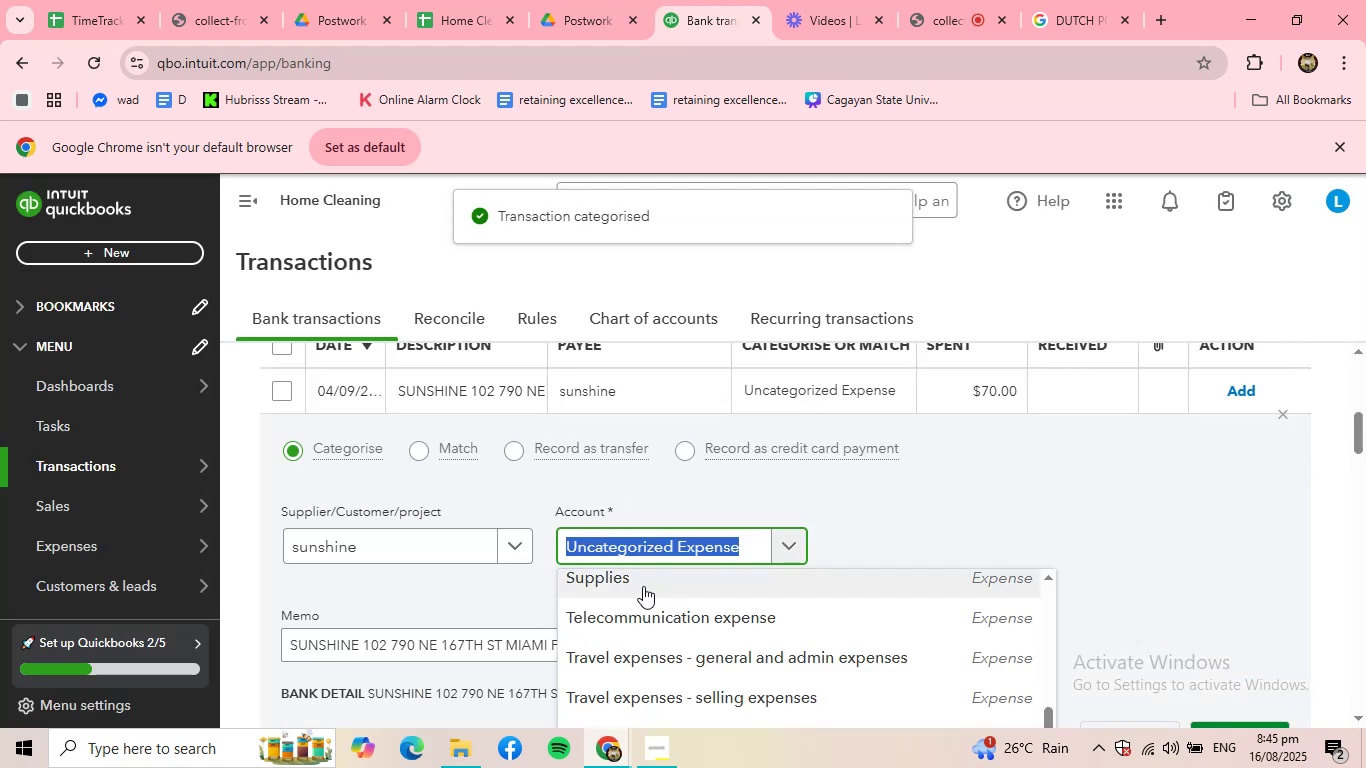 
double_click([642, 587])
 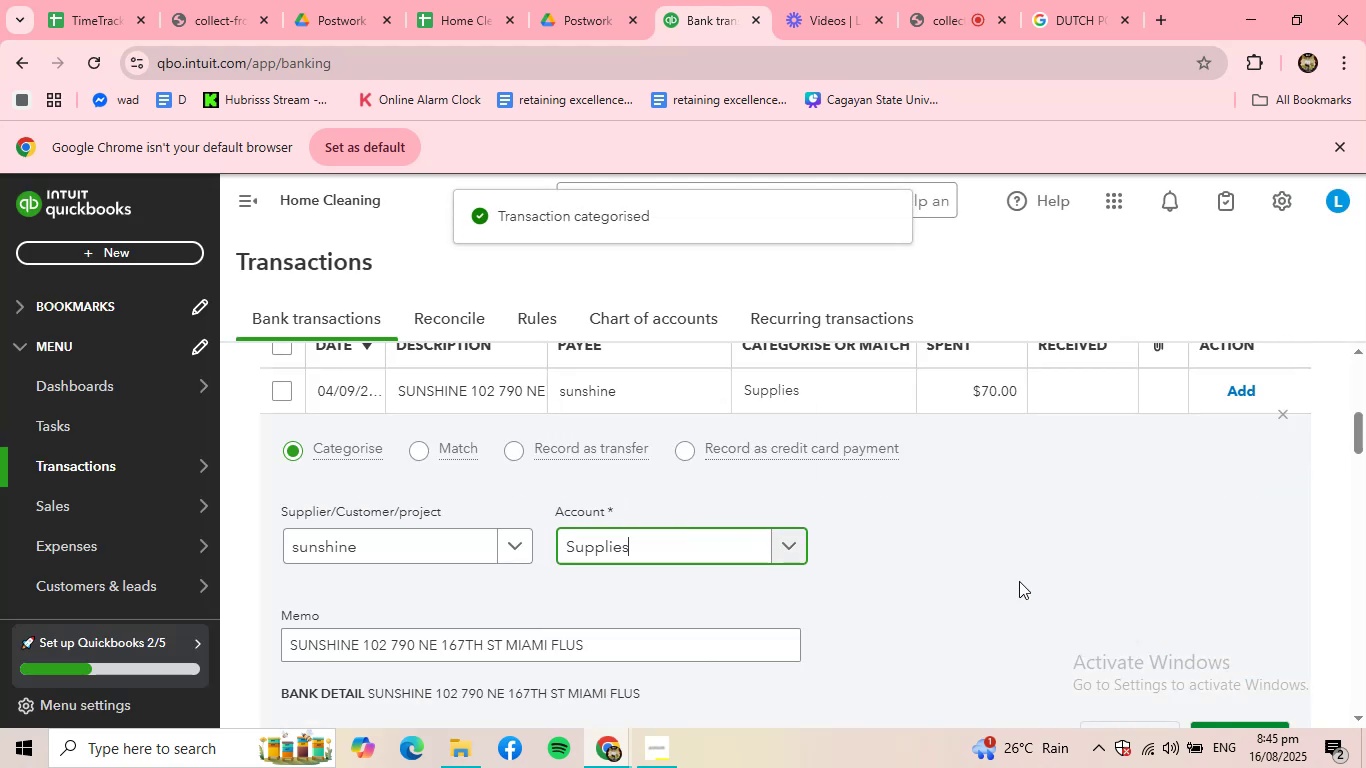 
scroll: coordinate [1042, 581], scroll_direction: down, amount: 2.0
 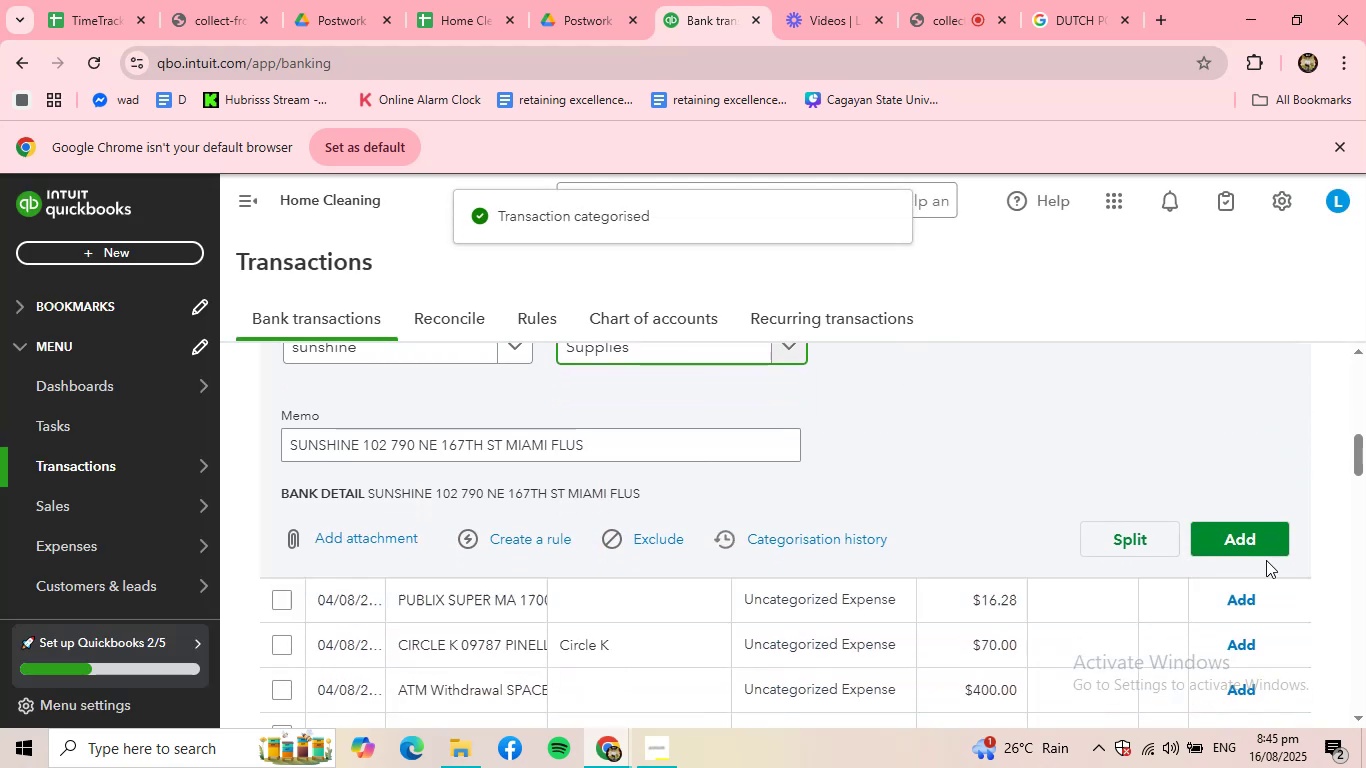 
left_click([1261, 551])
 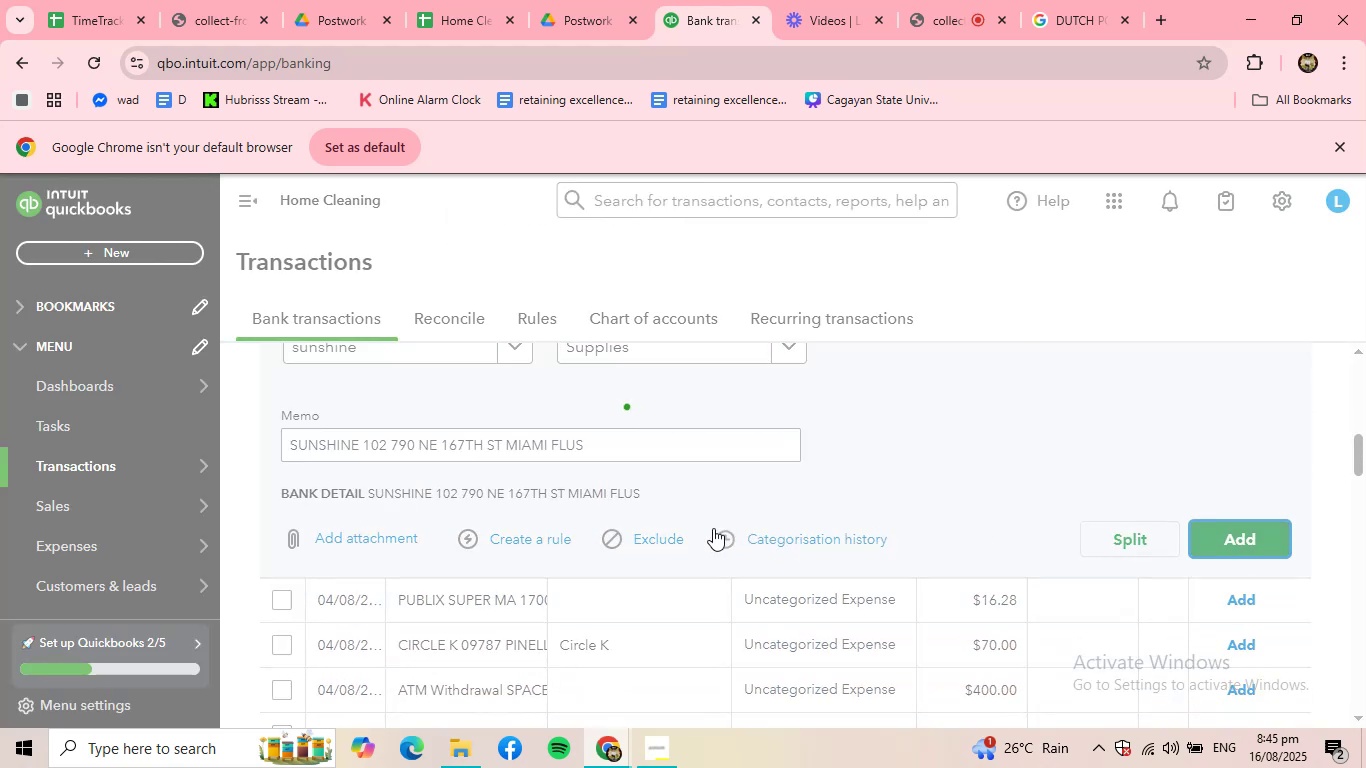 
scroll: coordinate [580, 529], scroll_direction: up, amount: 3.0
 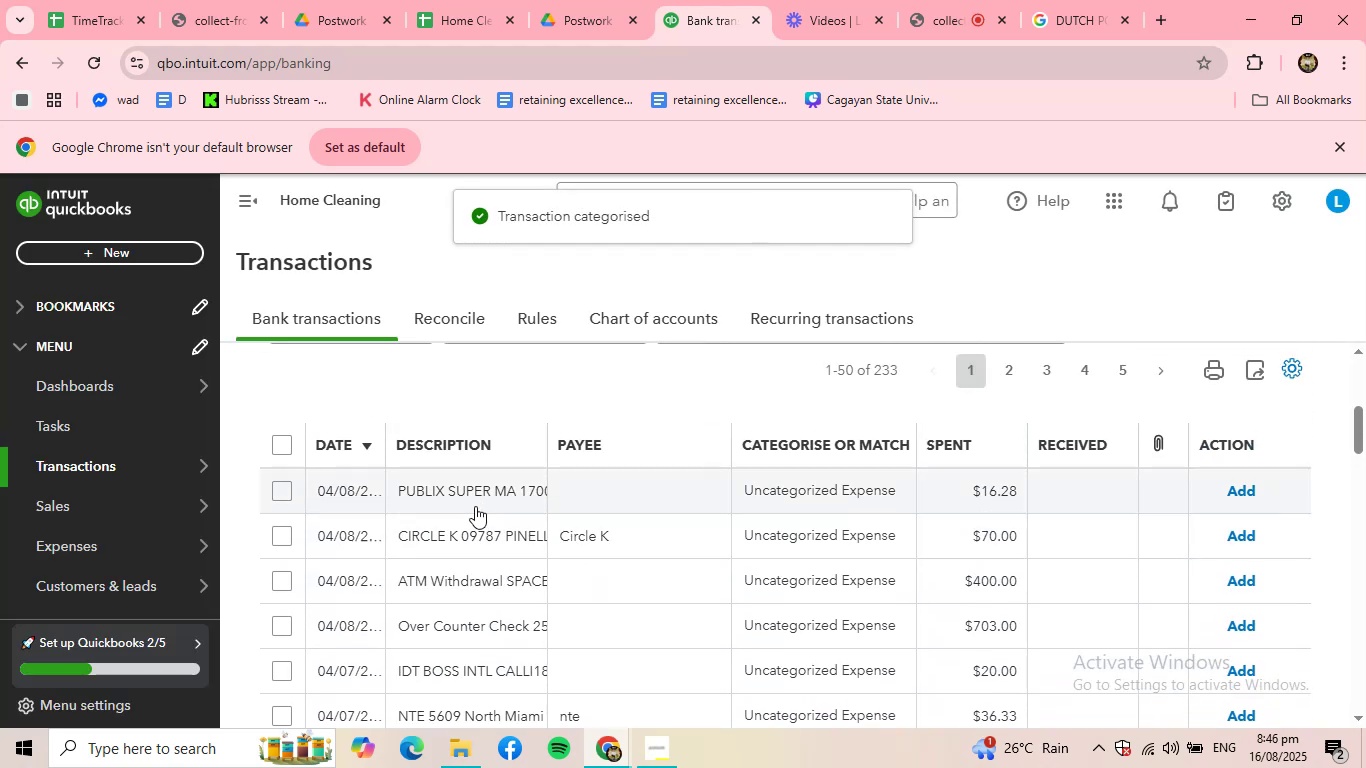 
left_click([472, 496])
 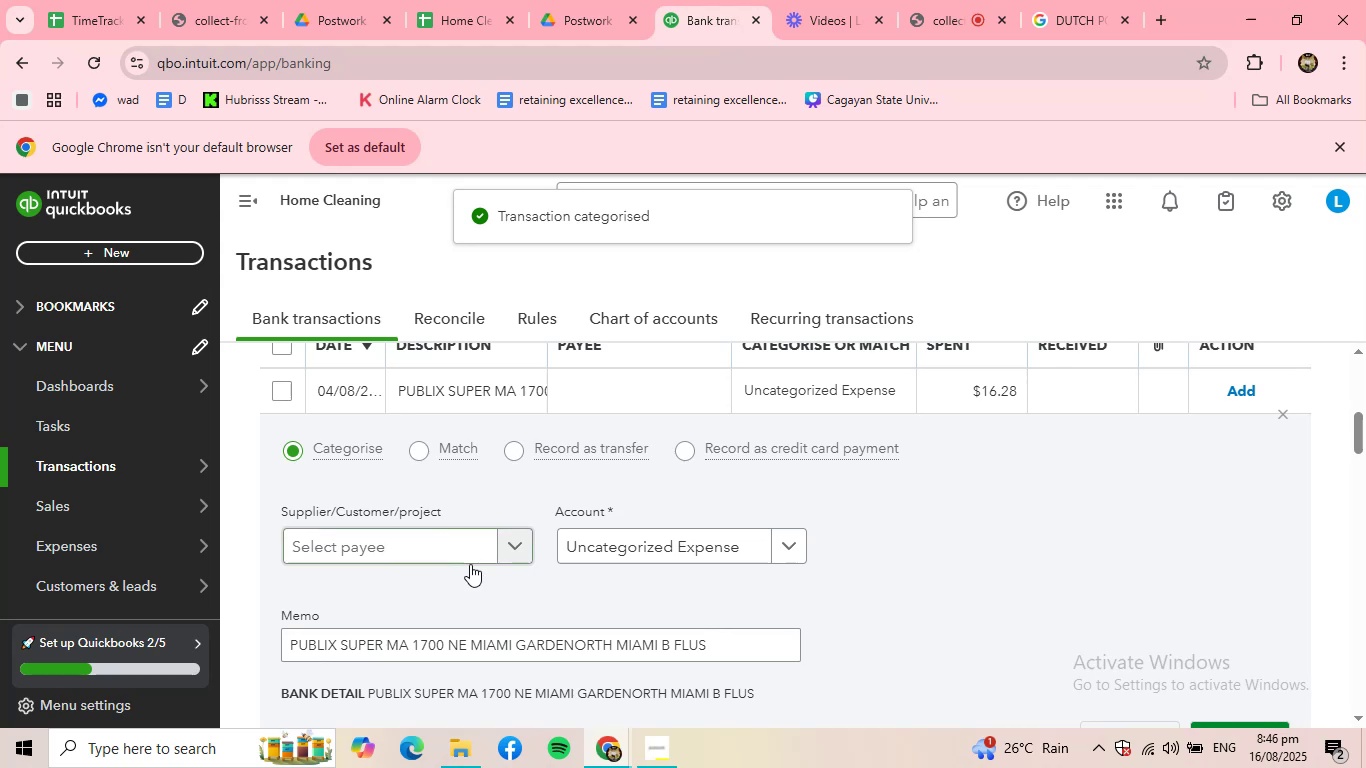 
left_click([455, 548])
 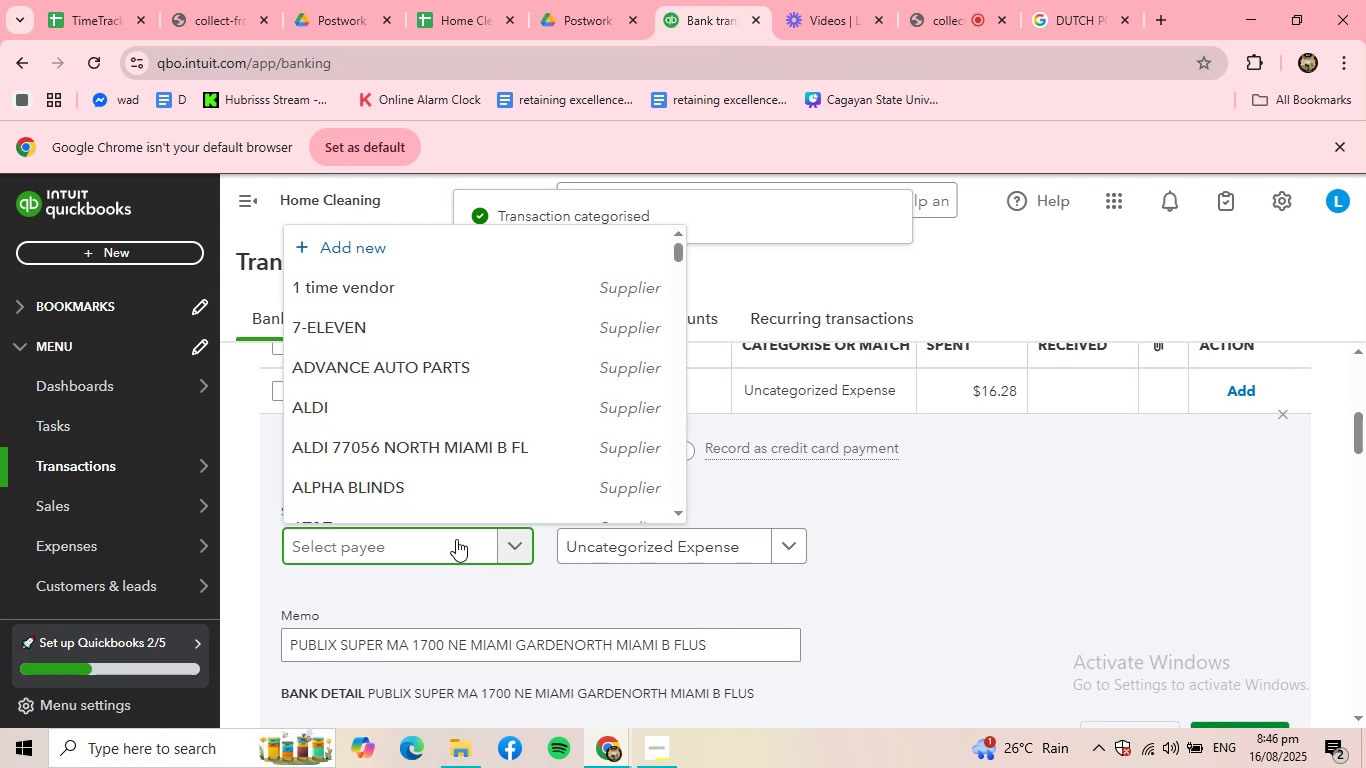 
scroll: coordinate [434, 451], scroll_direction: down, amount: 16.0
 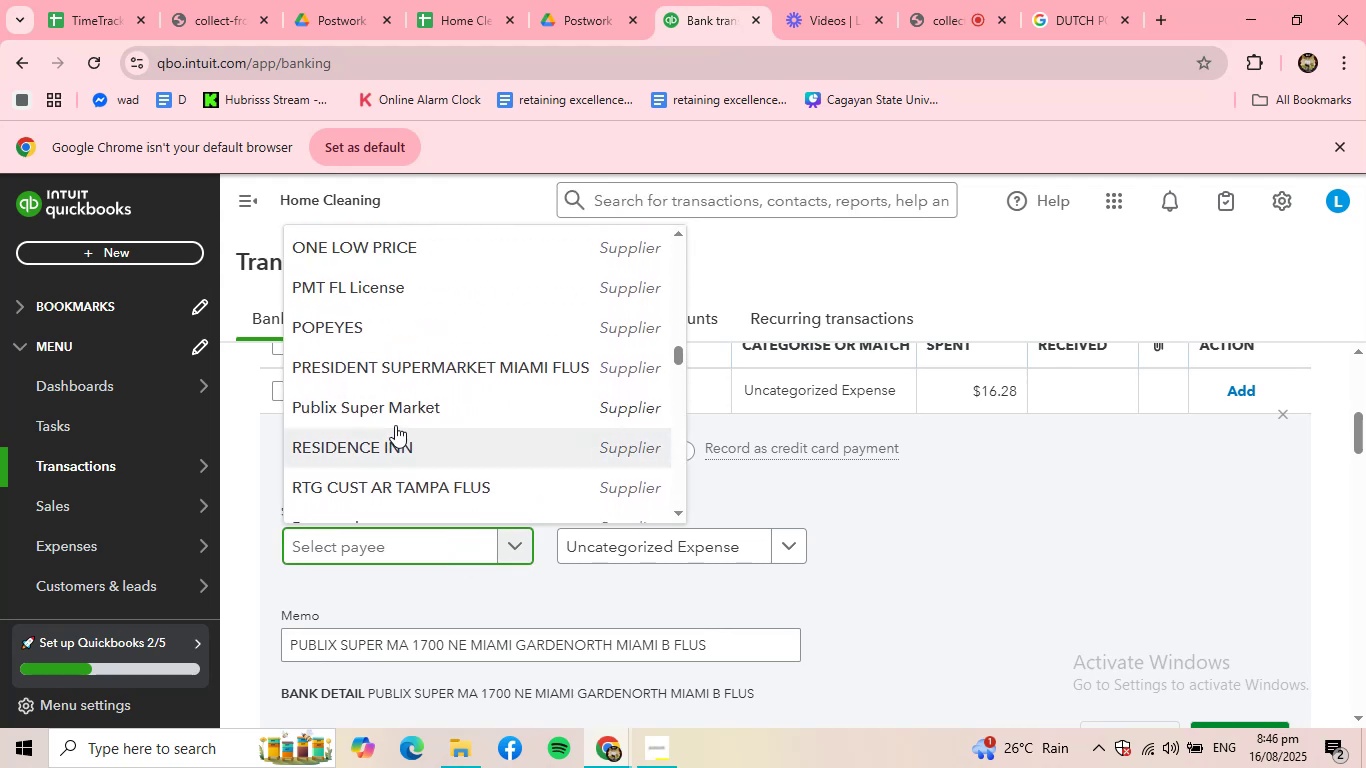 
left_click([413, 413])
 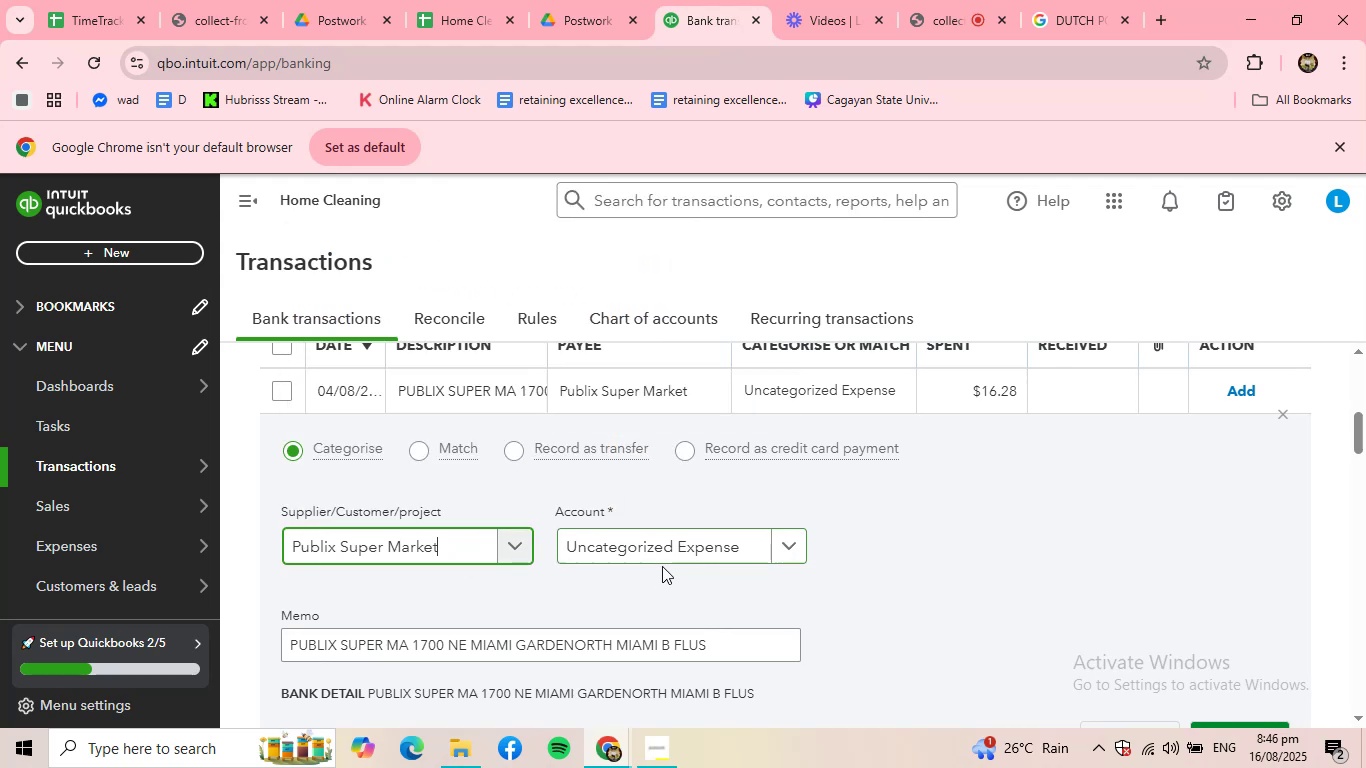 
left_click([664, 553])
 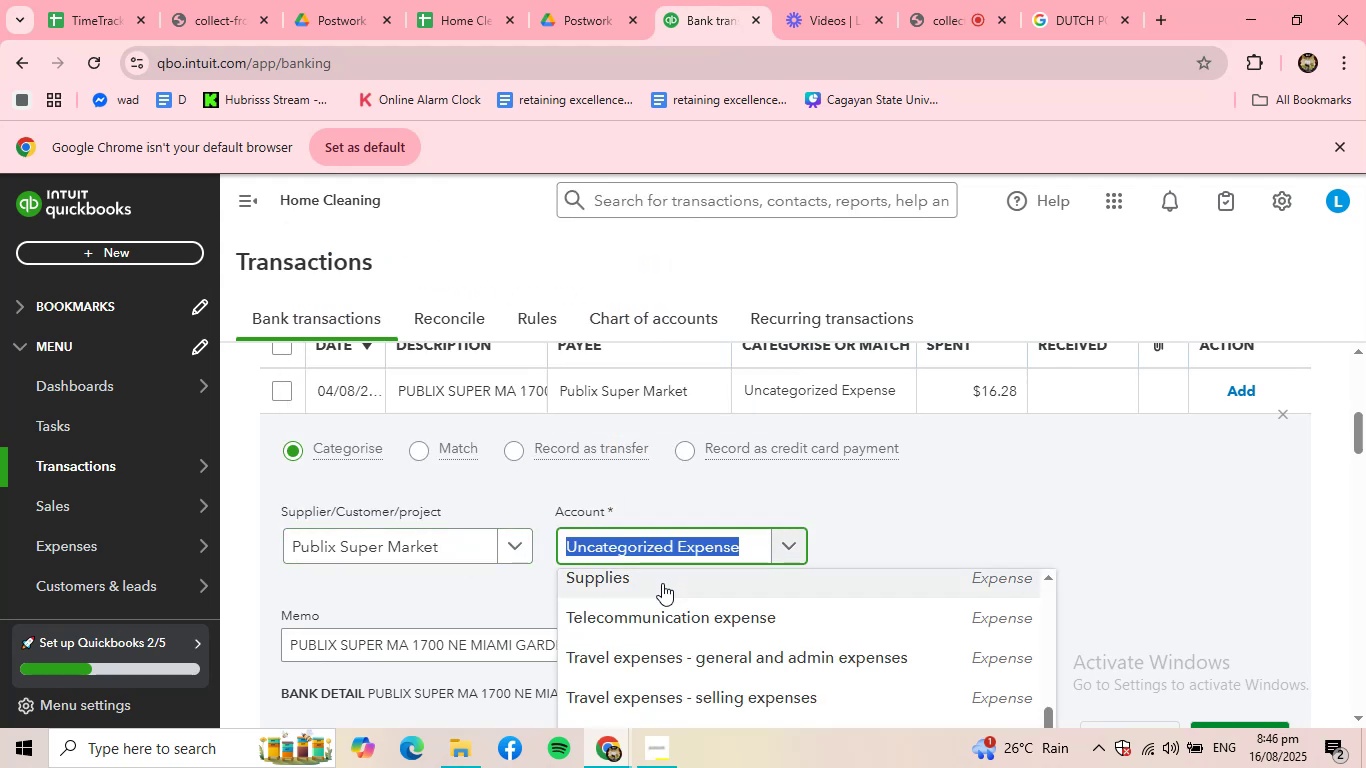 
left_click([662, 583])
 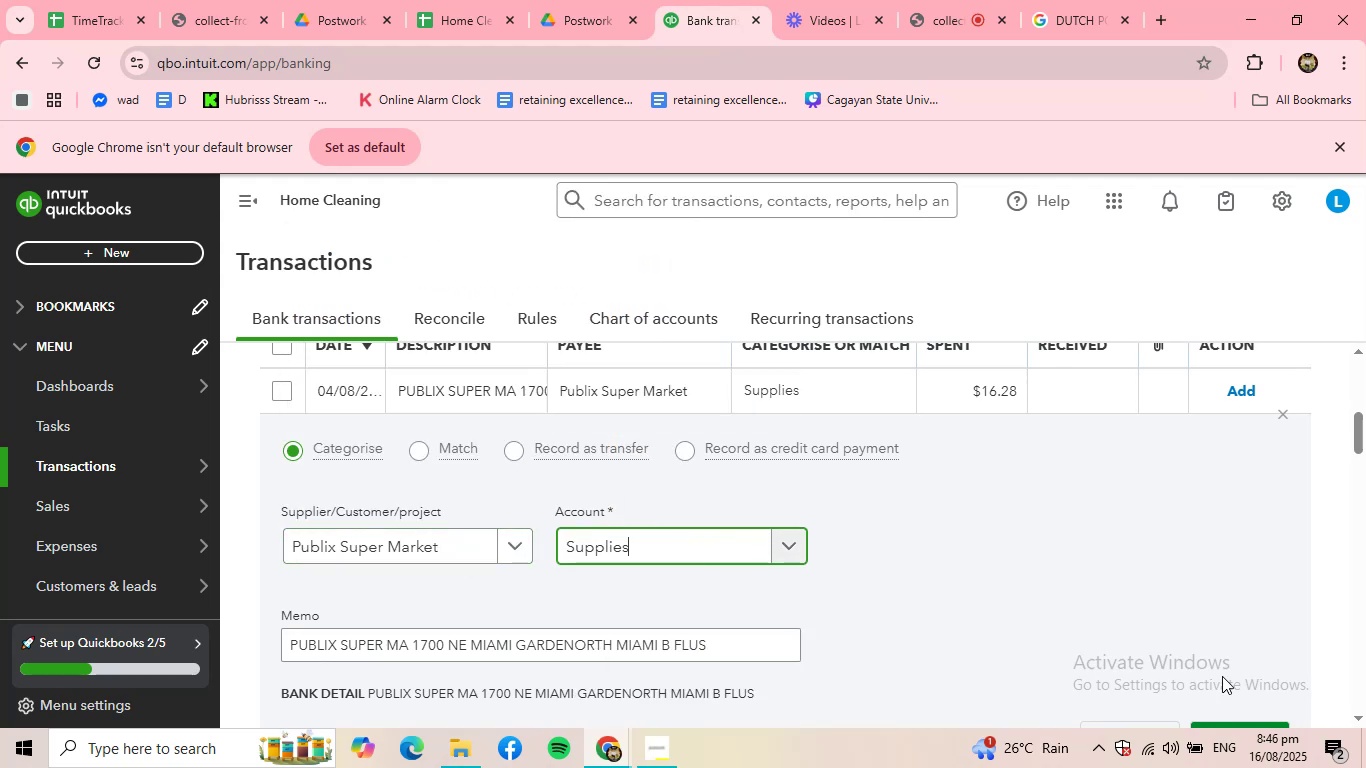 
scroll: coordinate [1173, 618], scroll_direction: down, amount: 1.0
 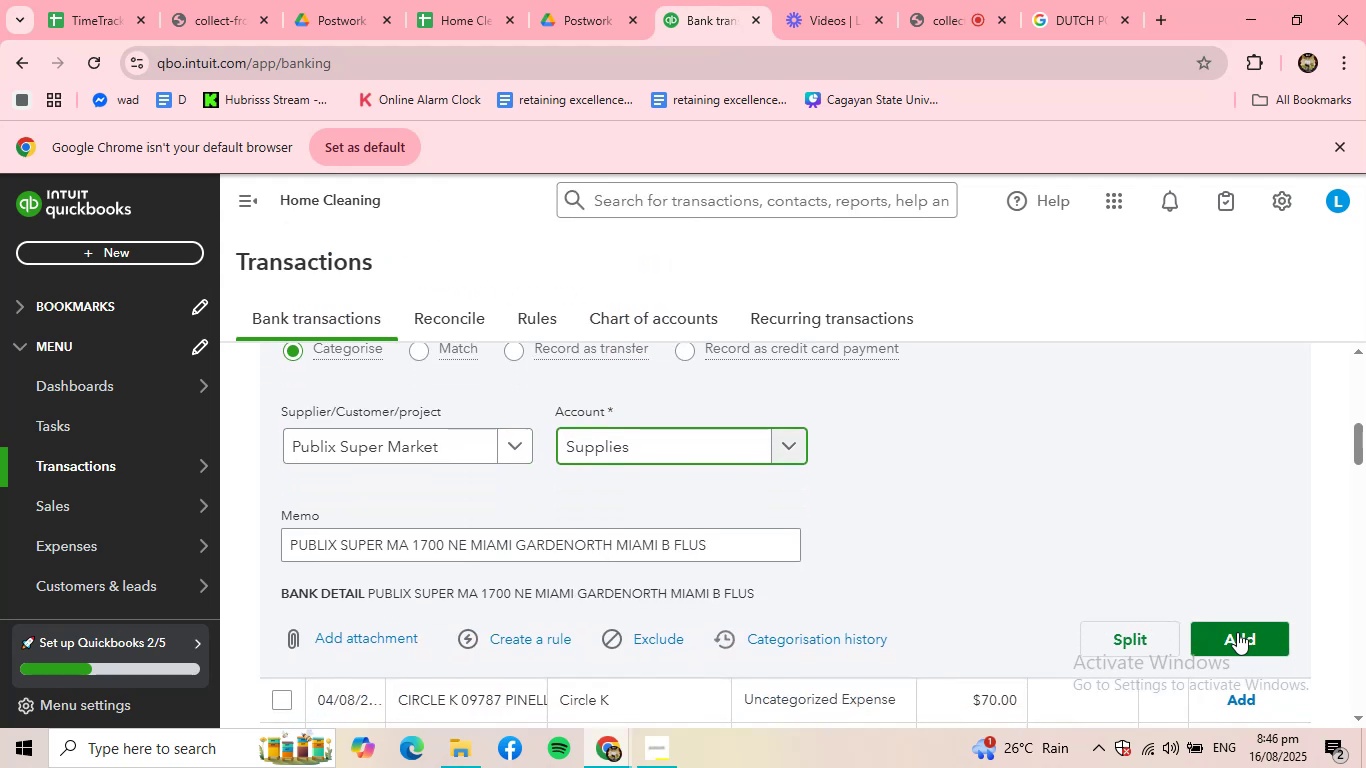 
left_click([1243, 638])
 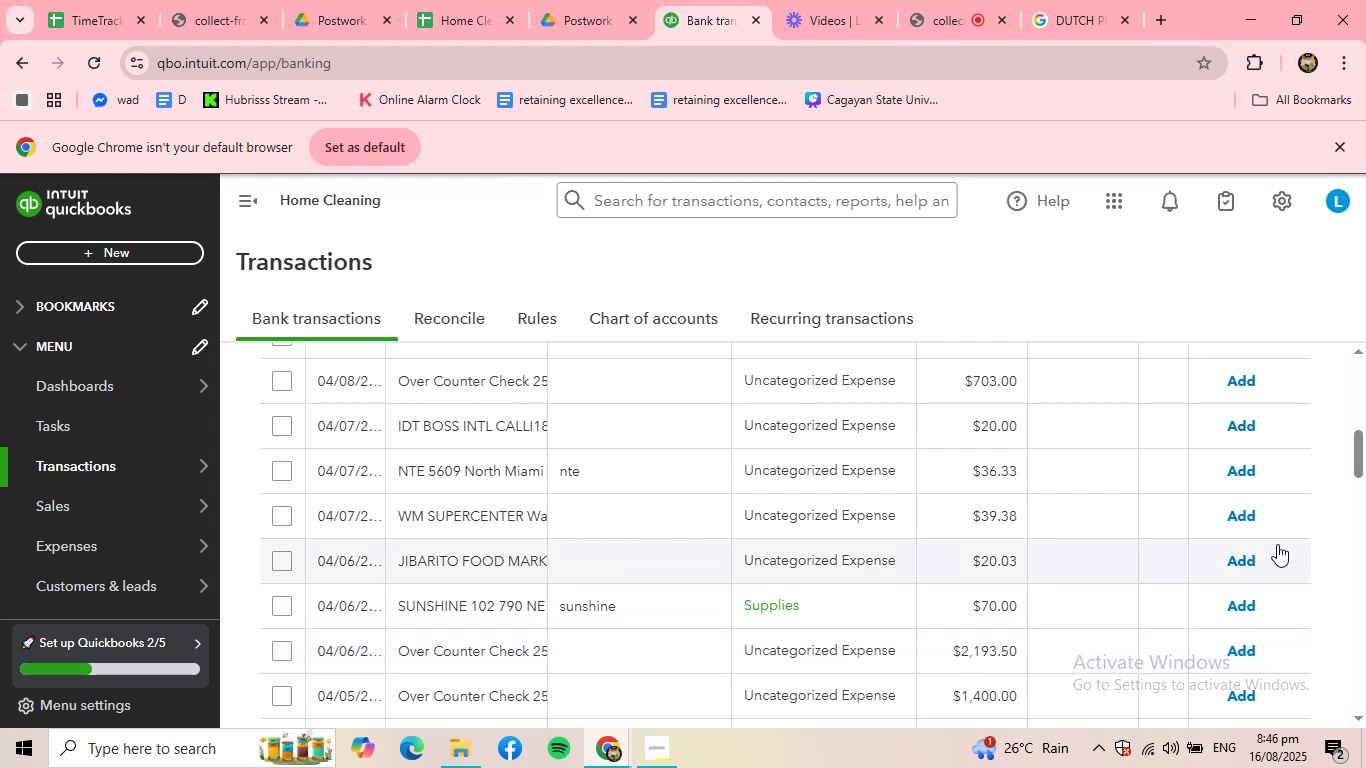 
wait(21.33)
 